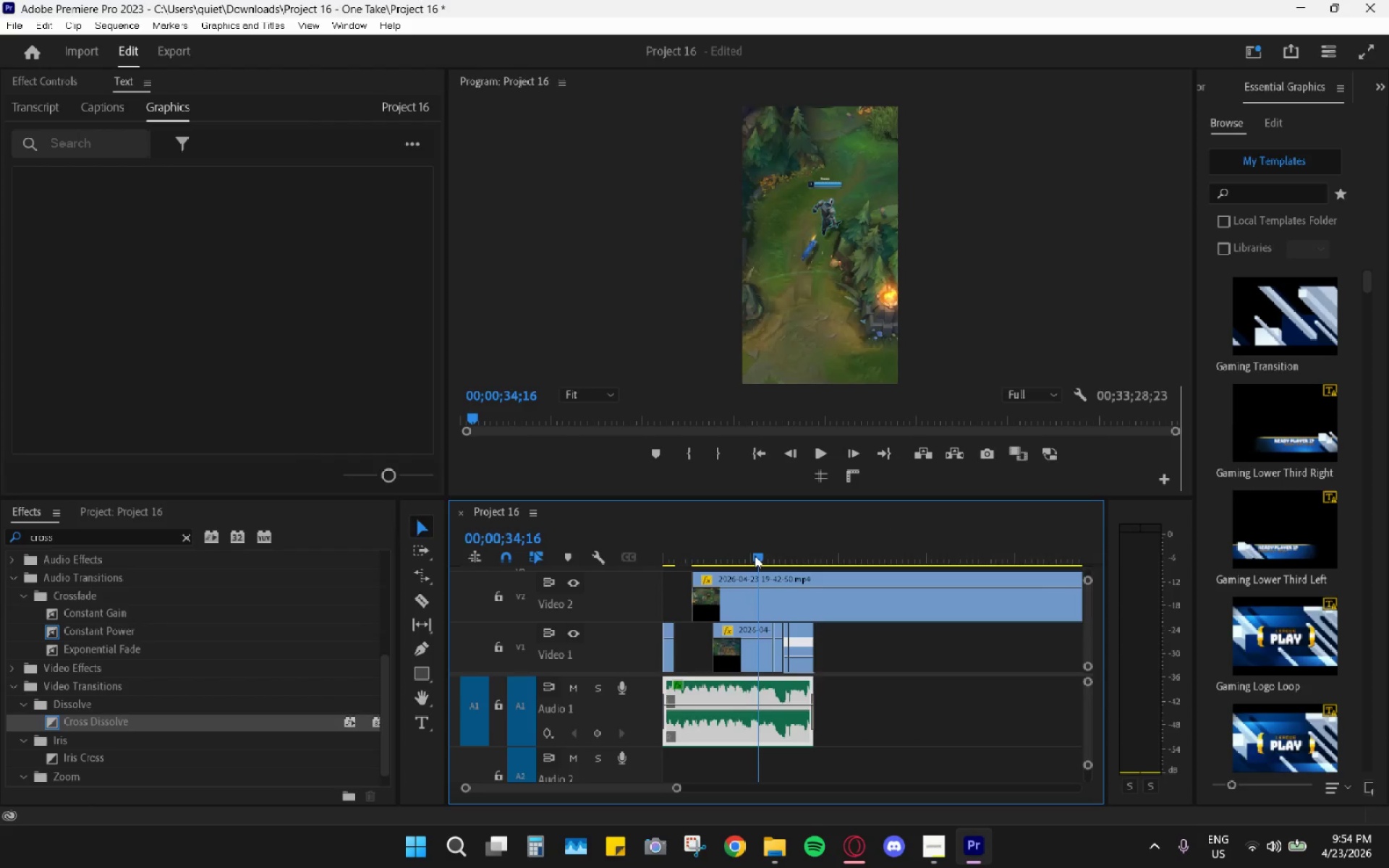 
left_click_drag(start_coordinate=[758, 556], to_coordinate=[744, 556])
 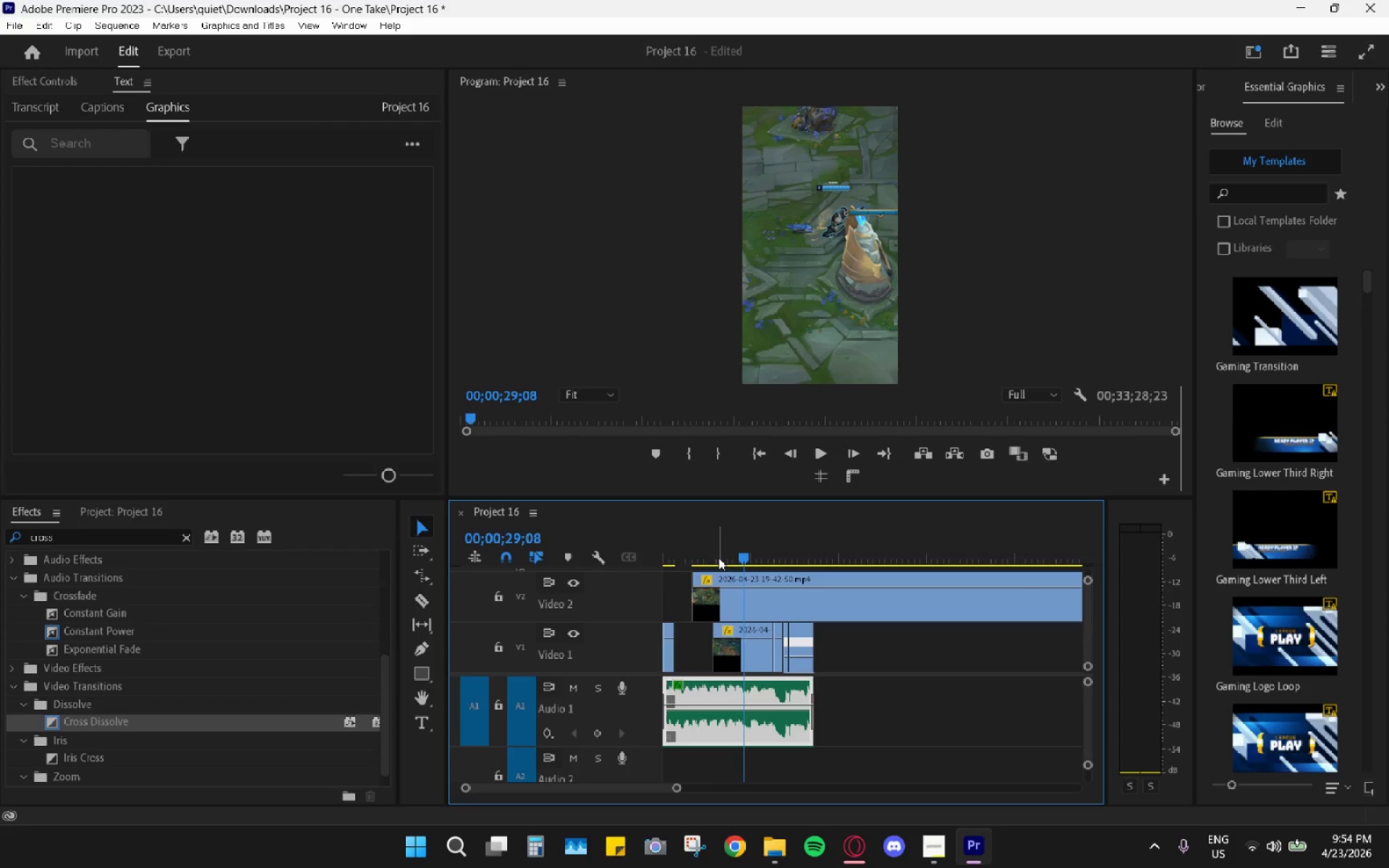 
left_click_drag(start_coordinate=[714, 549], to_coordinate=[698, 548])
 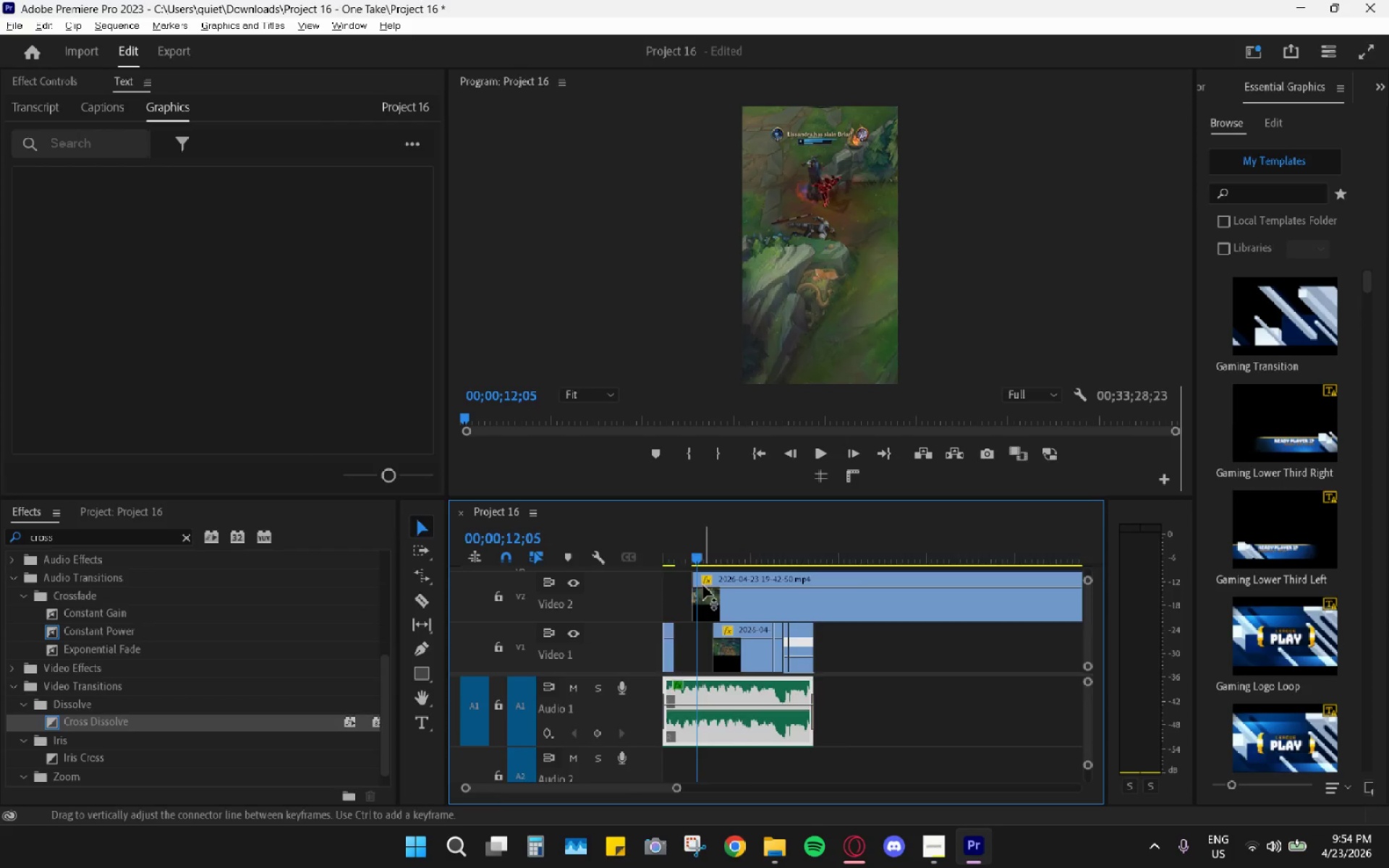 
hold_key(key=AltLeft, duration=0.66)
 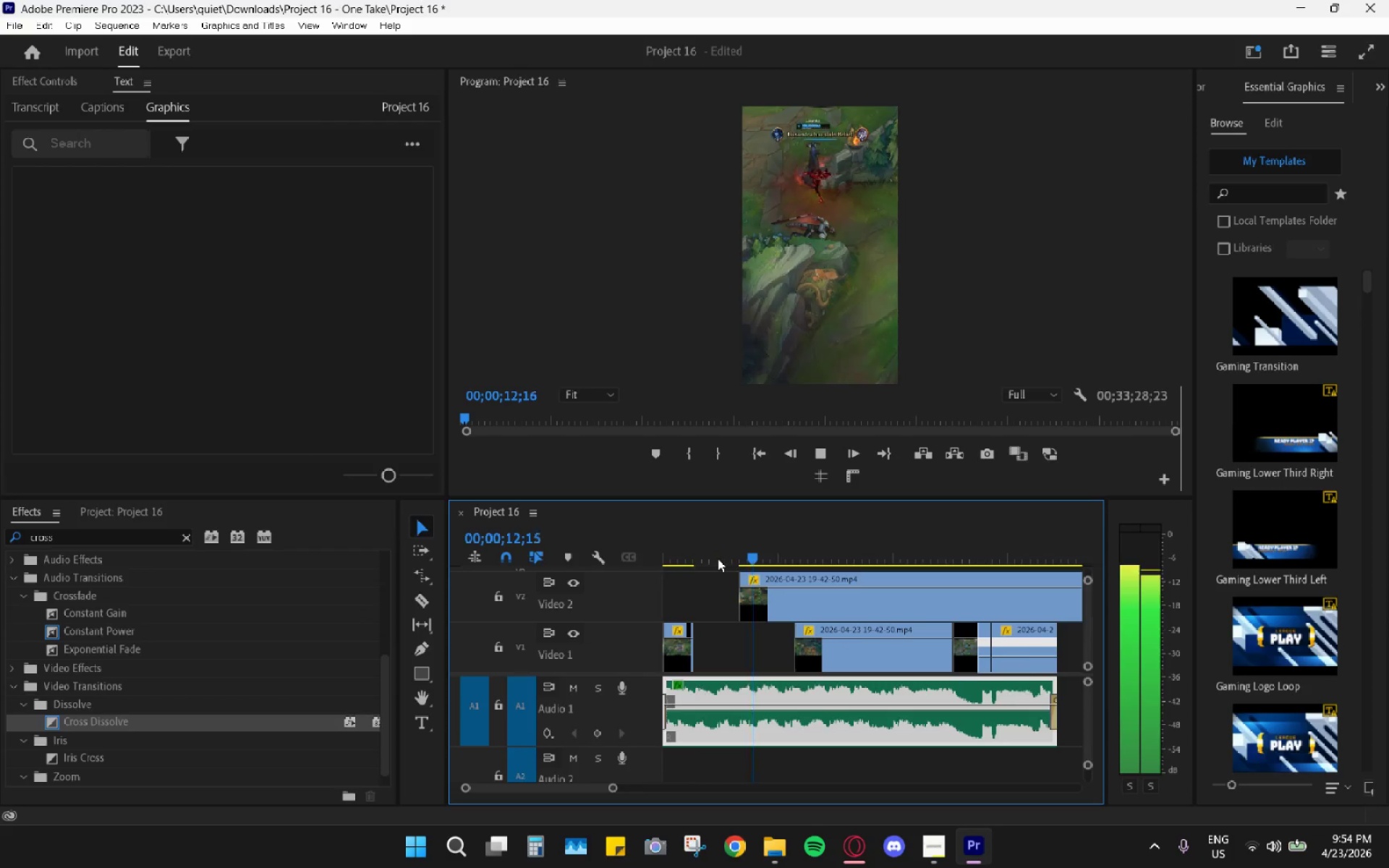 
key(Space)
 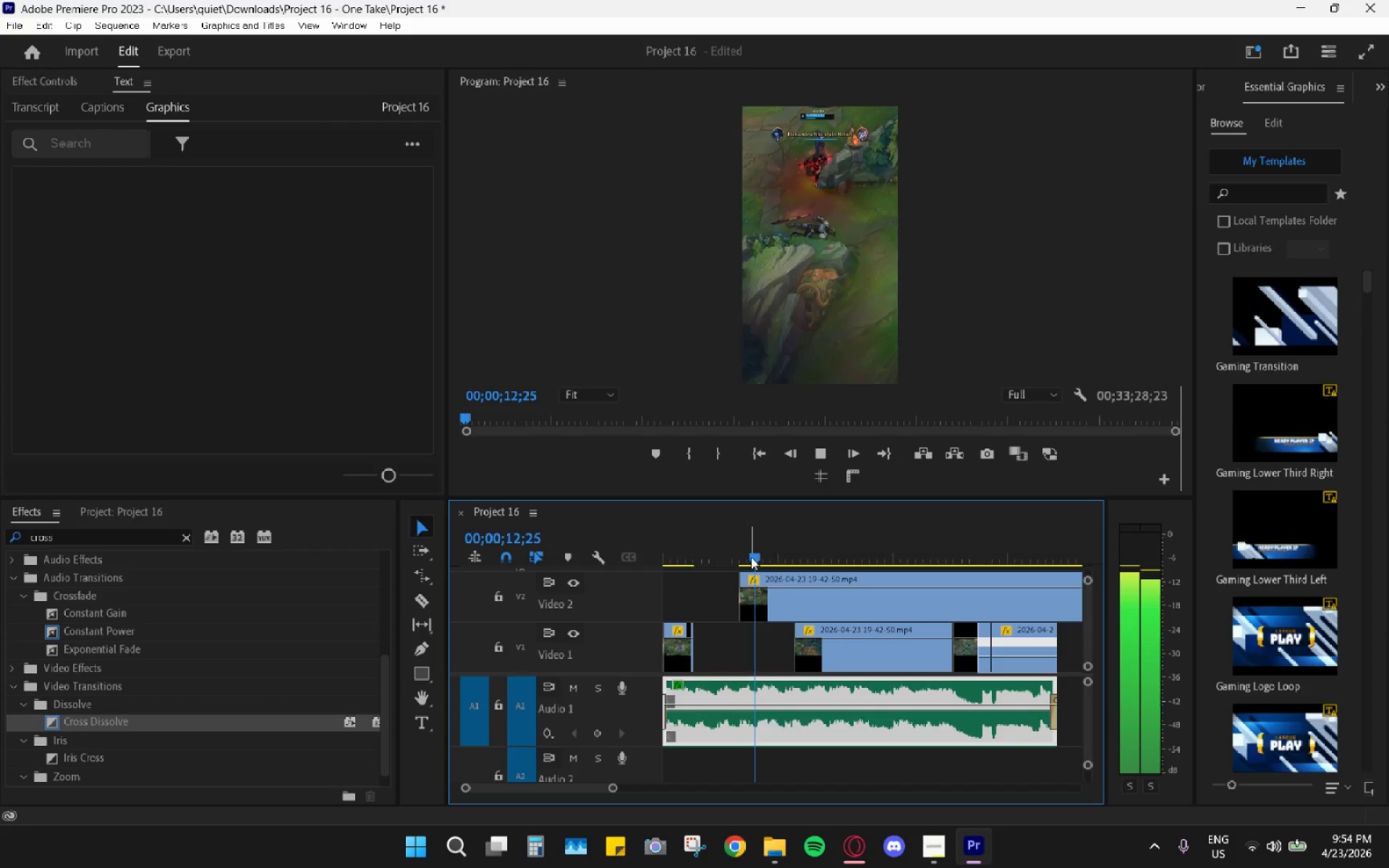 
scroll: coordinate [706, 594], scroll_direction: up, amount: 9.0
 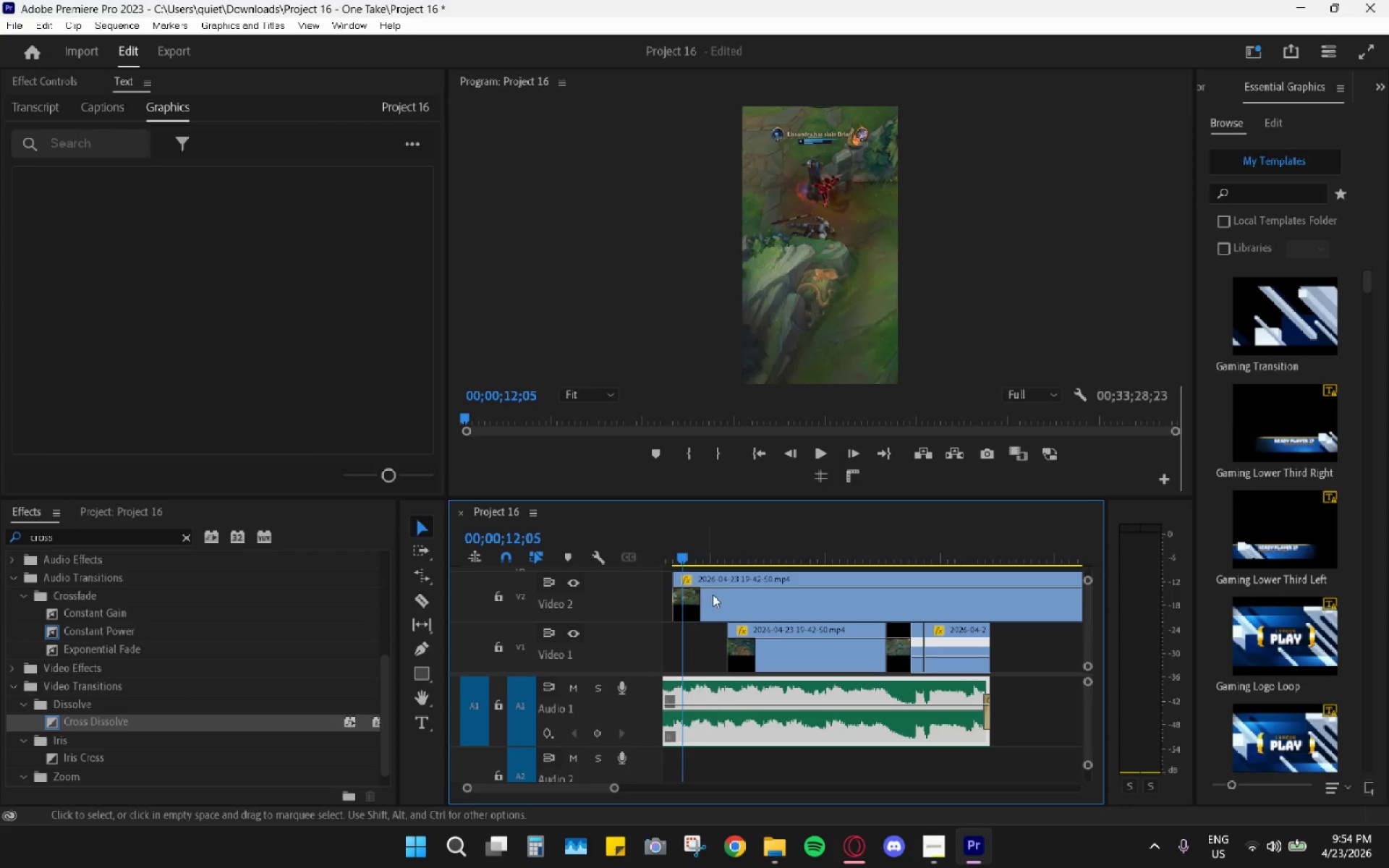 
left_click_drag(start_coordinate=[763, 556], to_coordinate=[832, 558])
 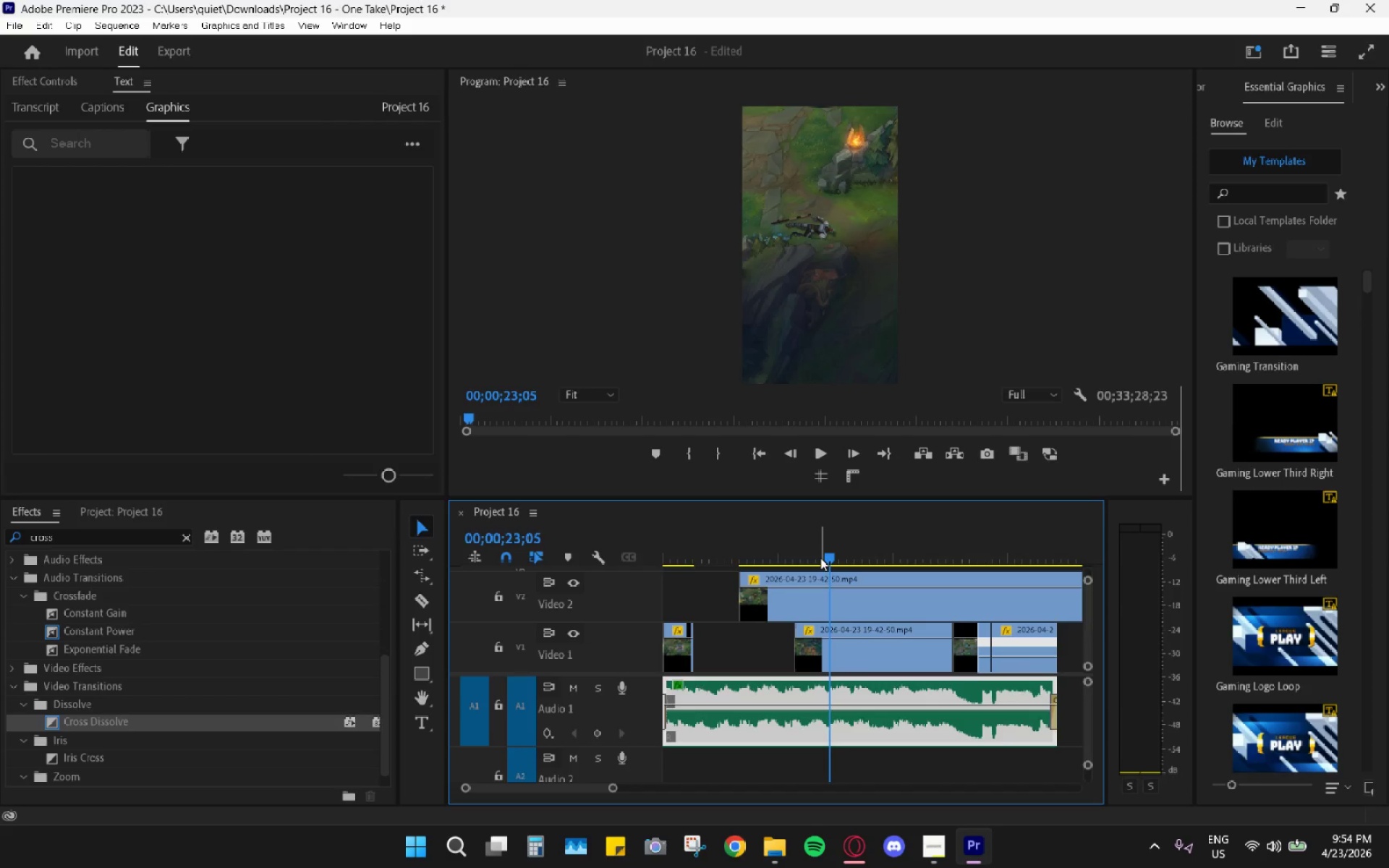 
left_click_drag(start_coordinate=[816, 553], to_coordinate=[783, 557])
 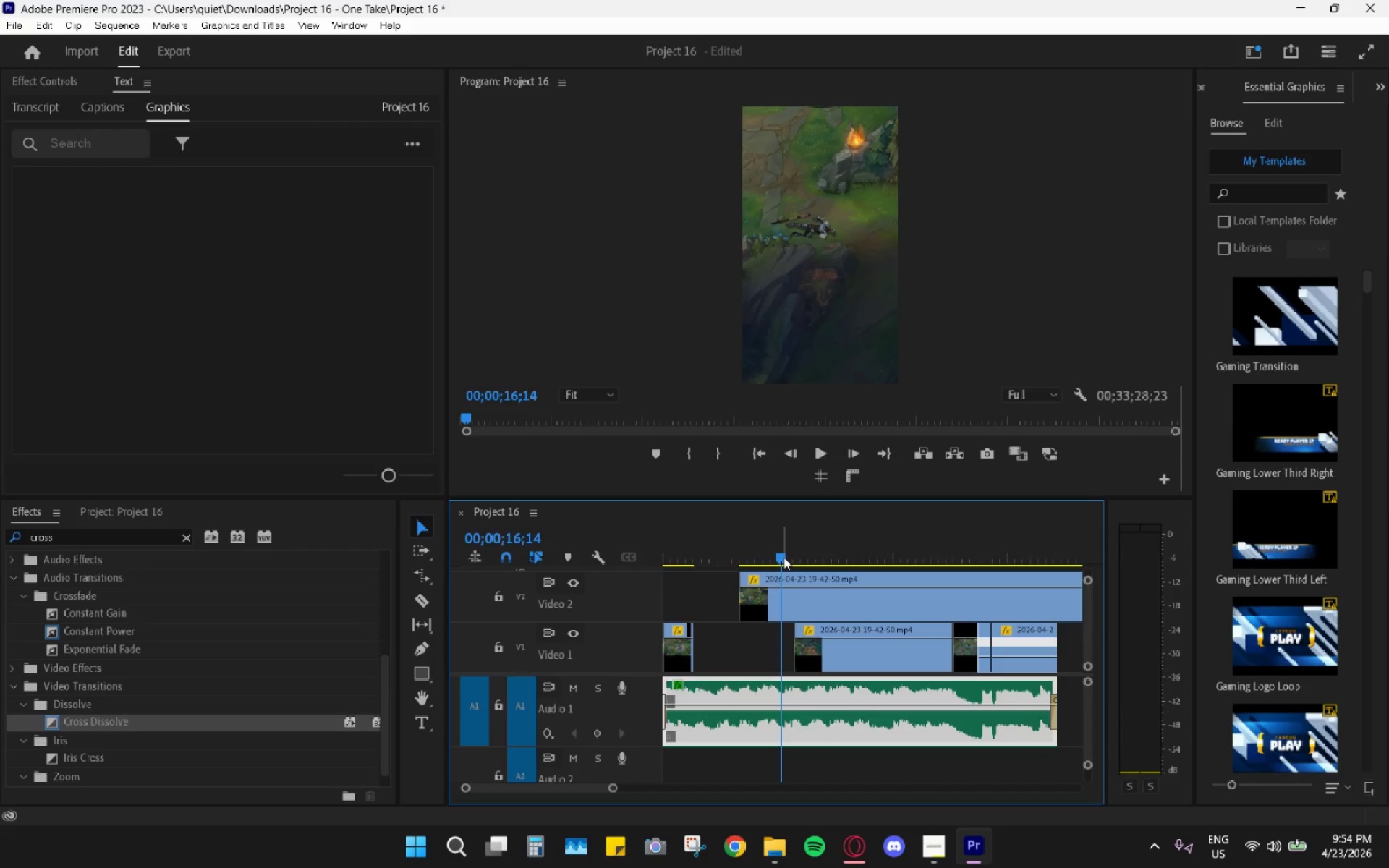 
key(Space)
 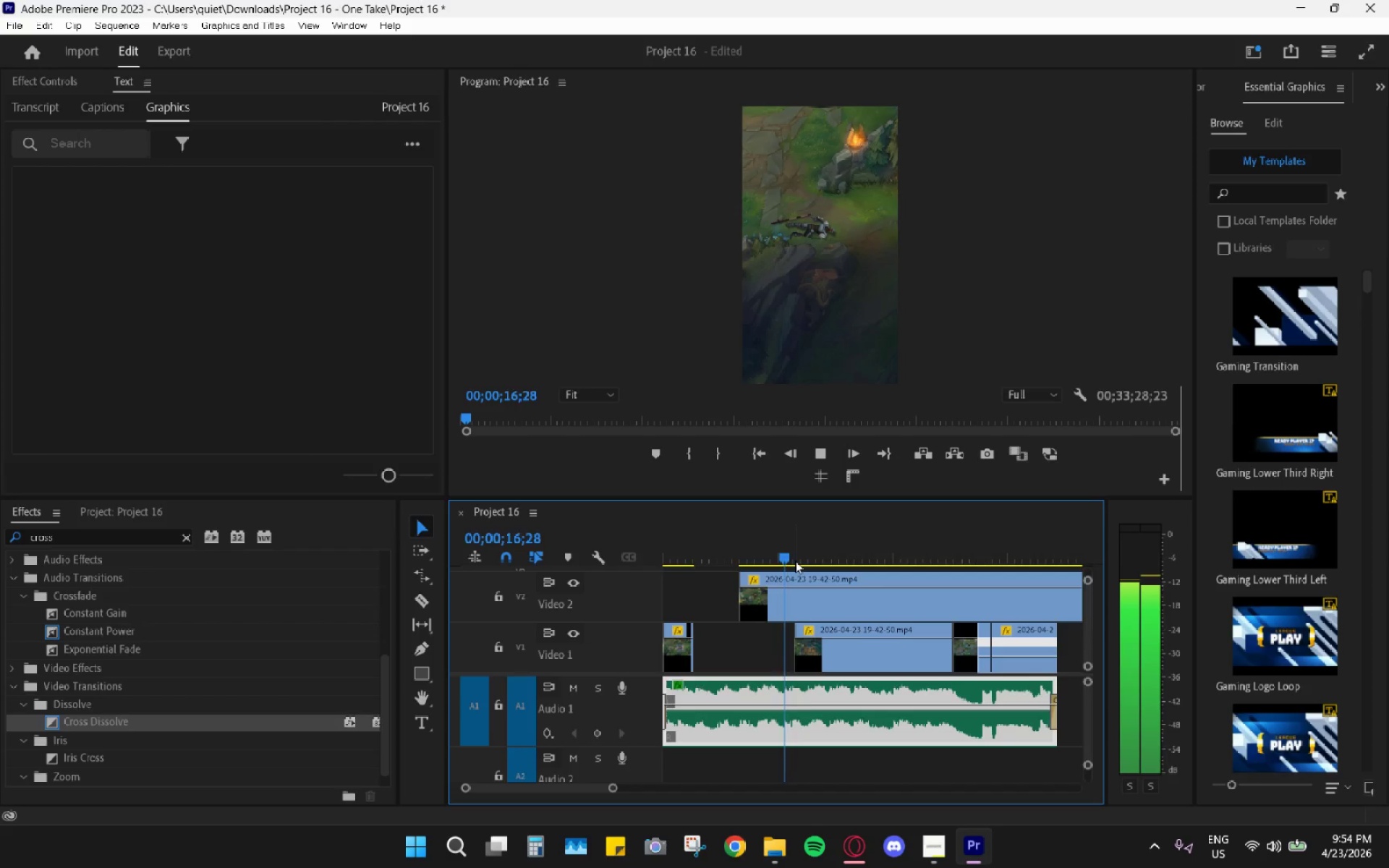 
left_click_drag(start_coordinate=[797, 561], to_coordinate=[838, 556])
 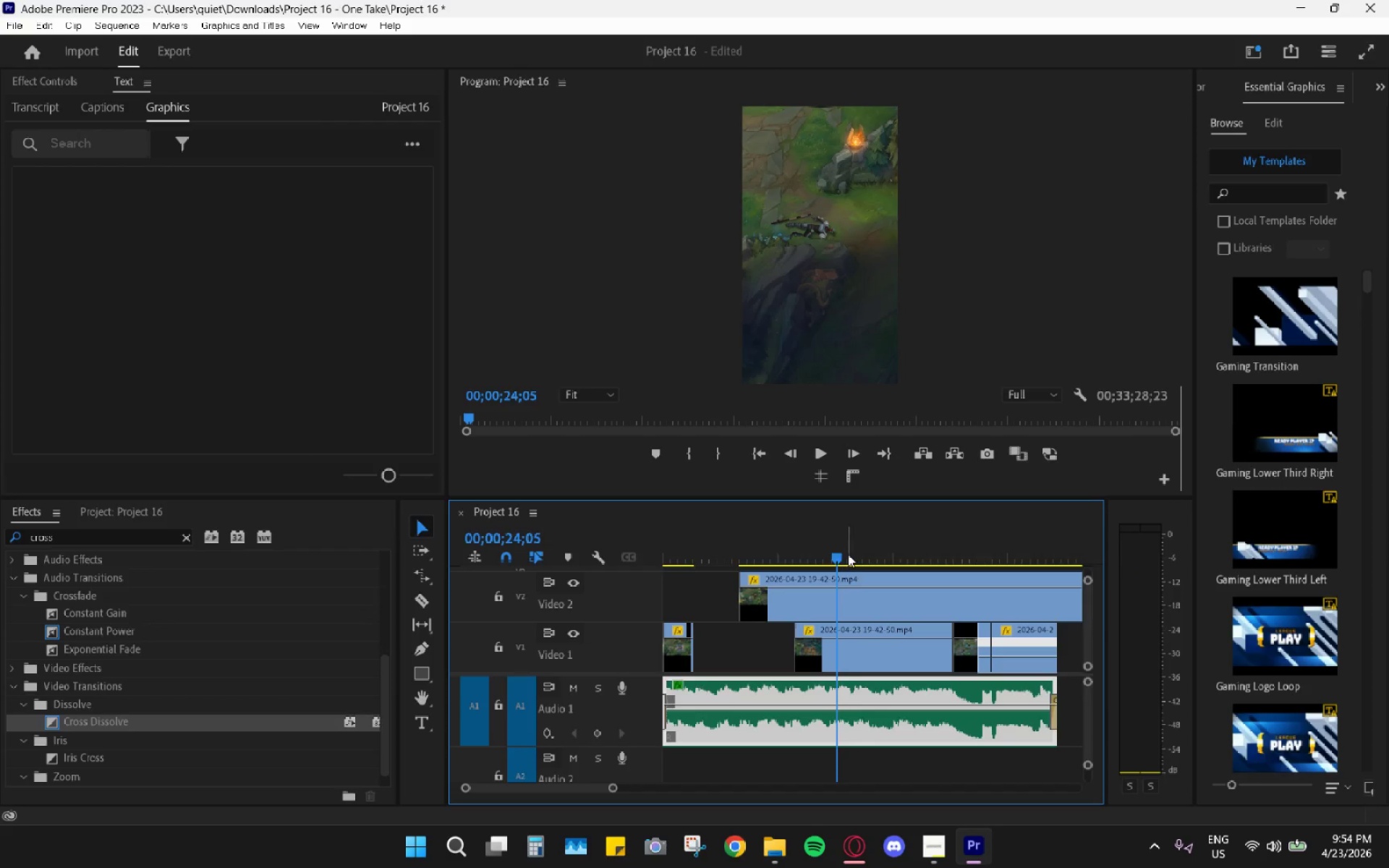 
left_click_drag(start_coordinate=[849, 554], to_coordinate=[890, 548])
 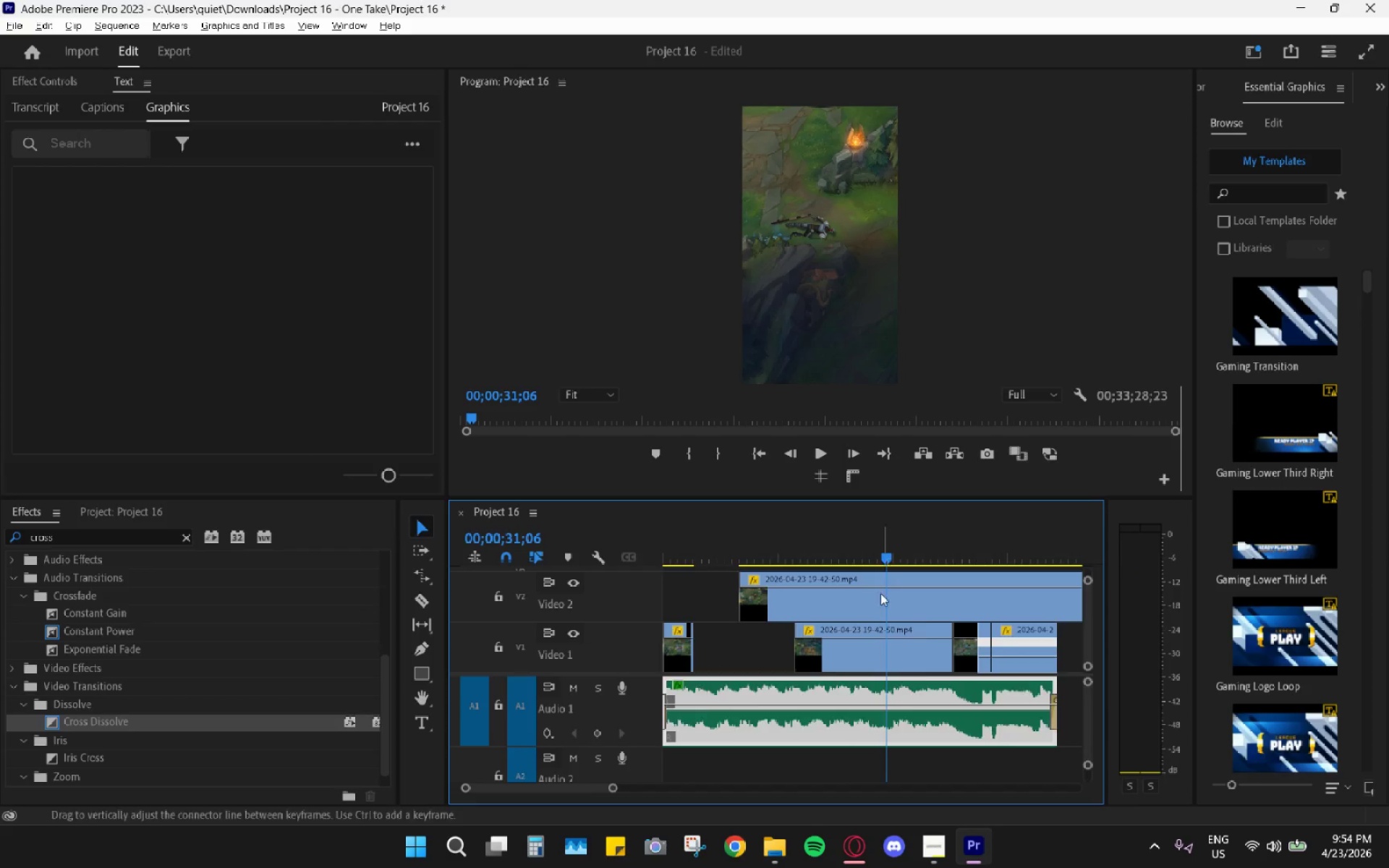 
hold_key(key=AltLeft, duration=0.55)
scroll: coordinate [878, 599], scroll_direction: down, amount: 9.0
 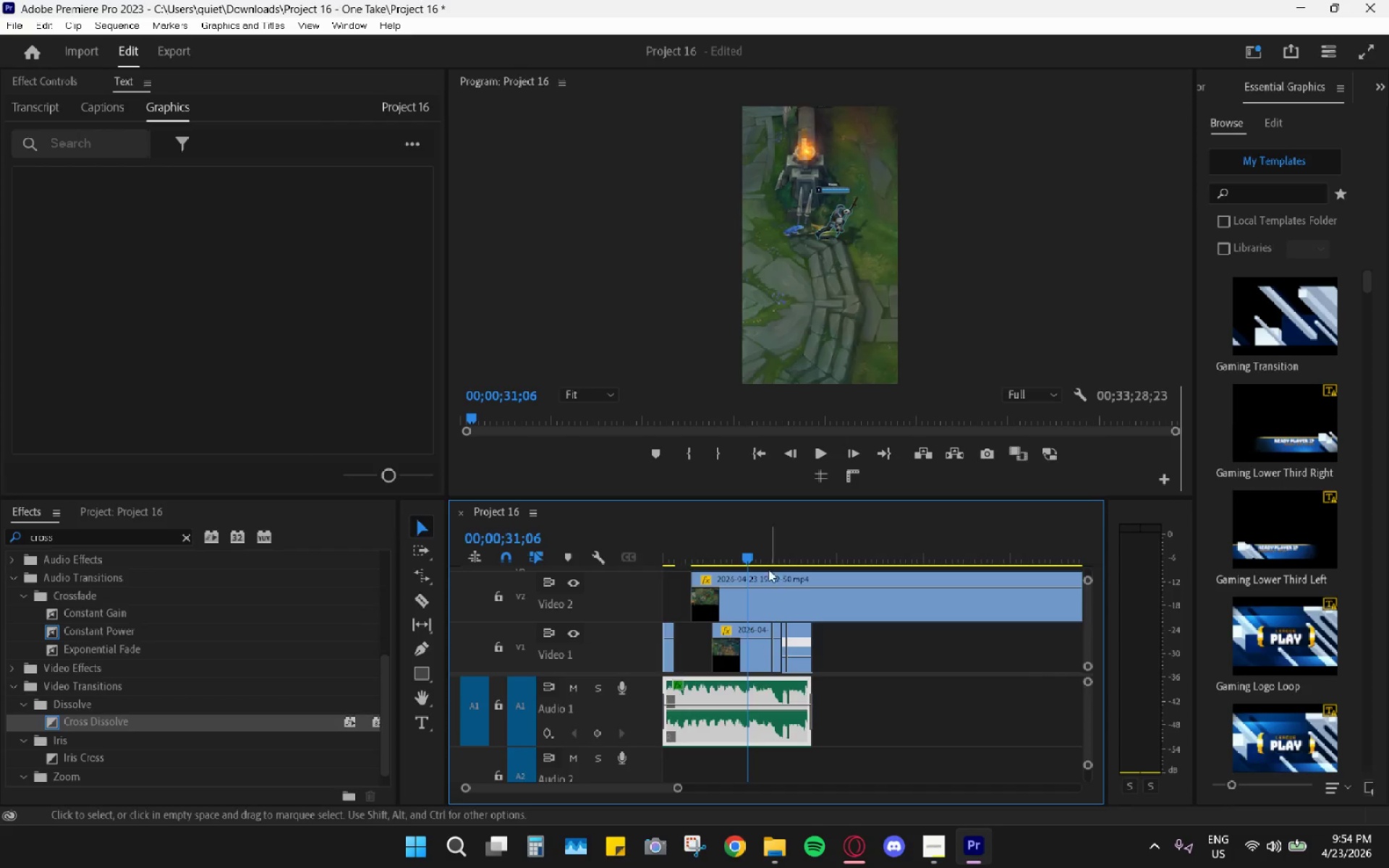 
key(Space)
 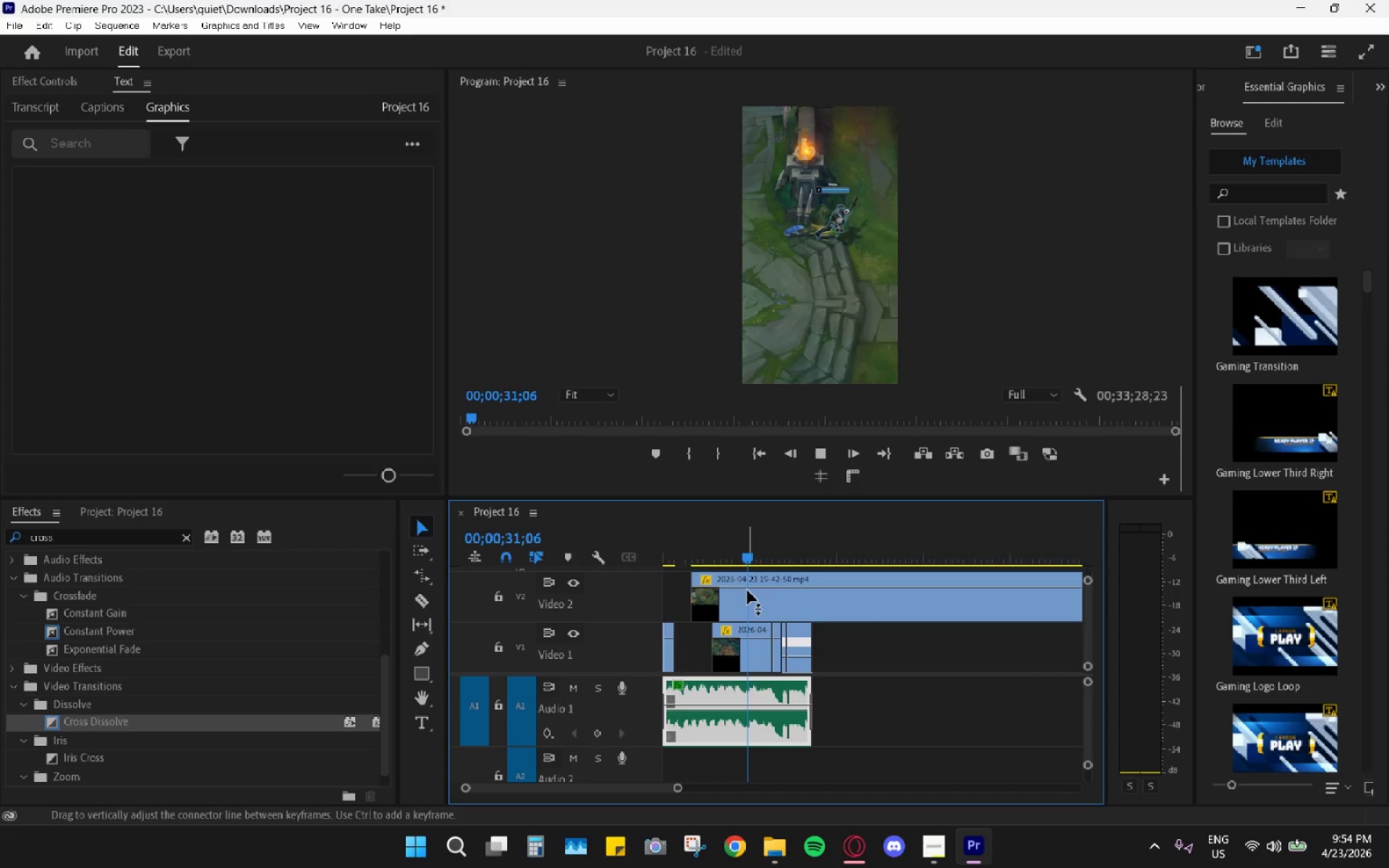 
key(Space)
 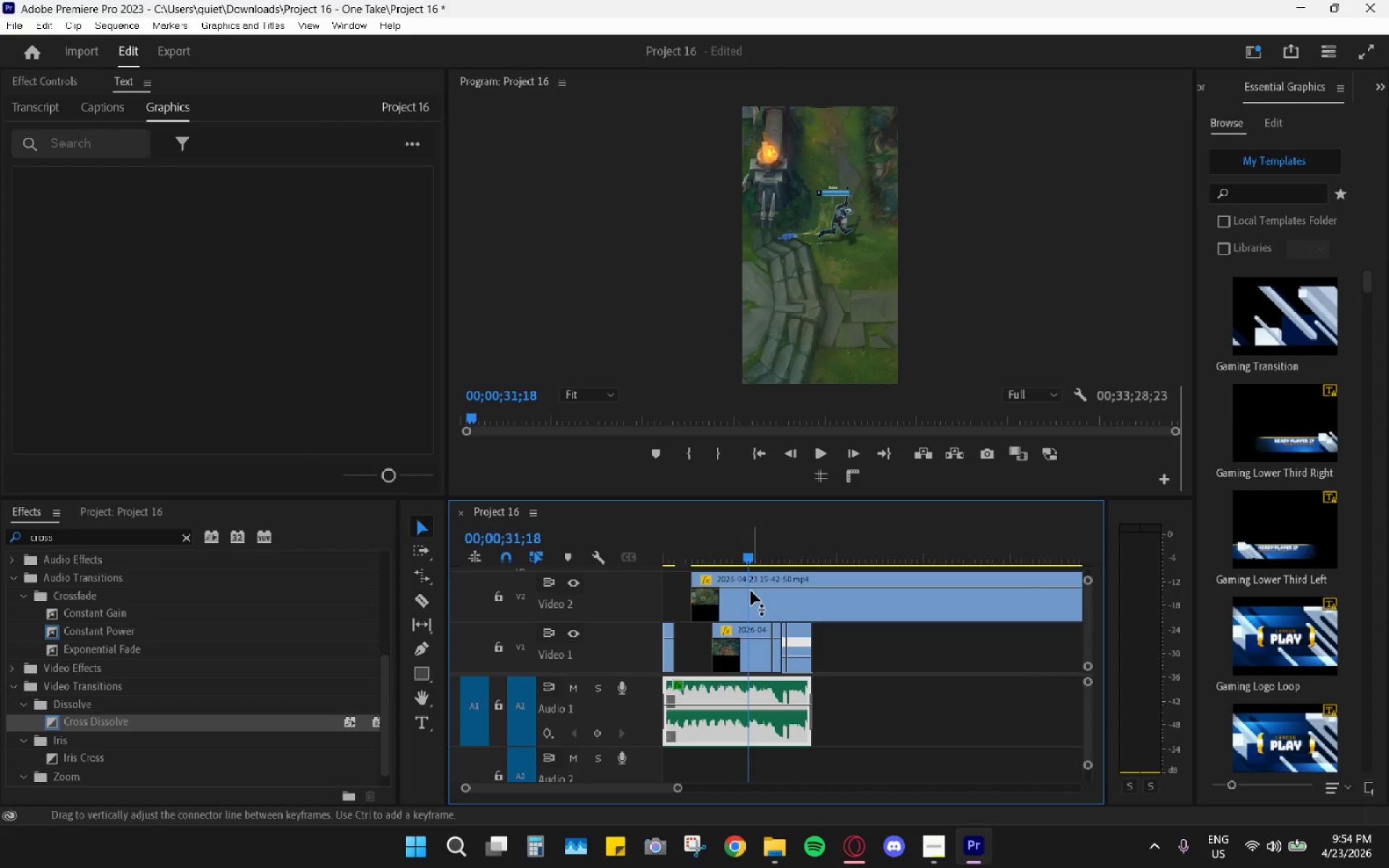 
key(C)
 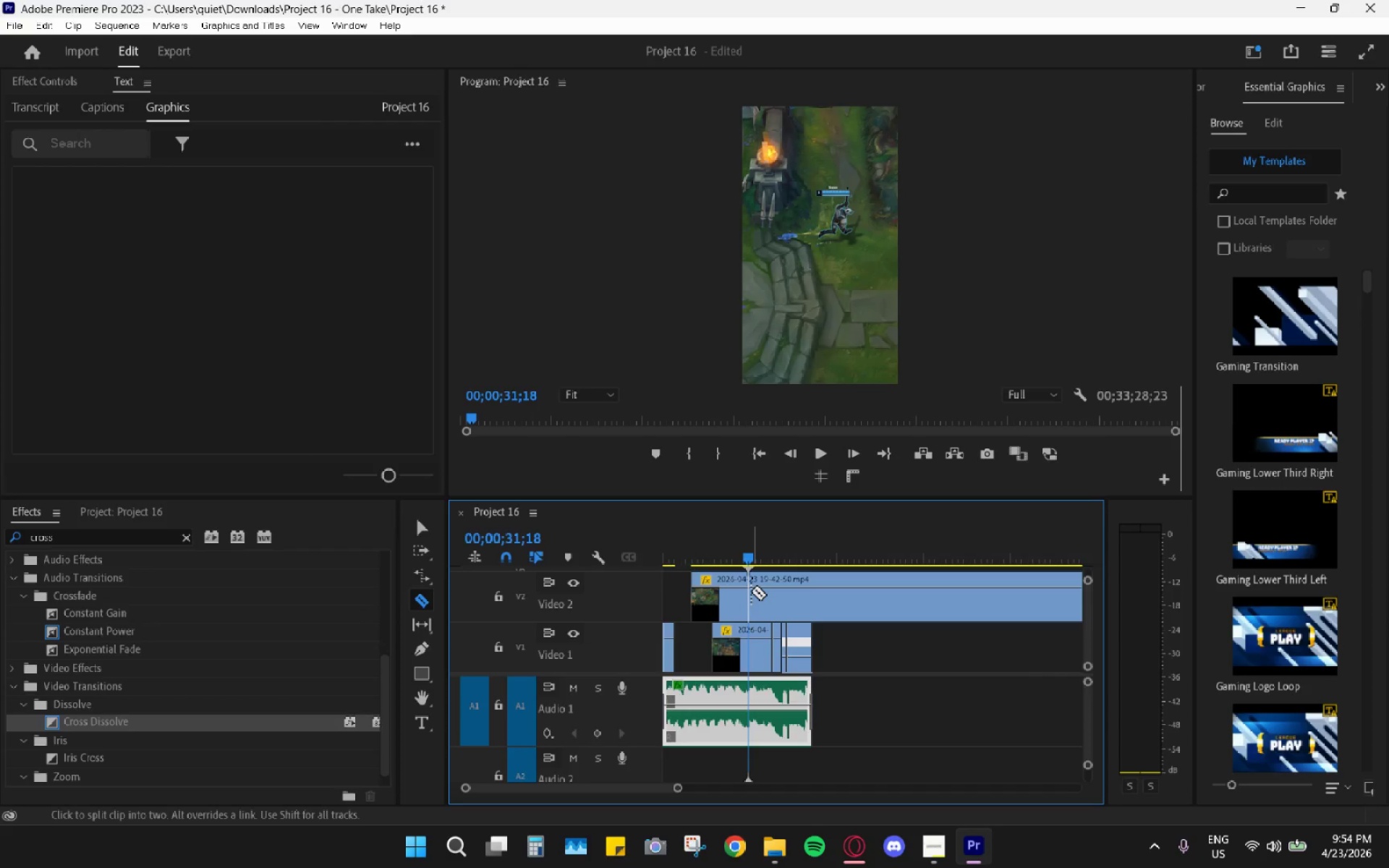 
left_click([751, 591])
 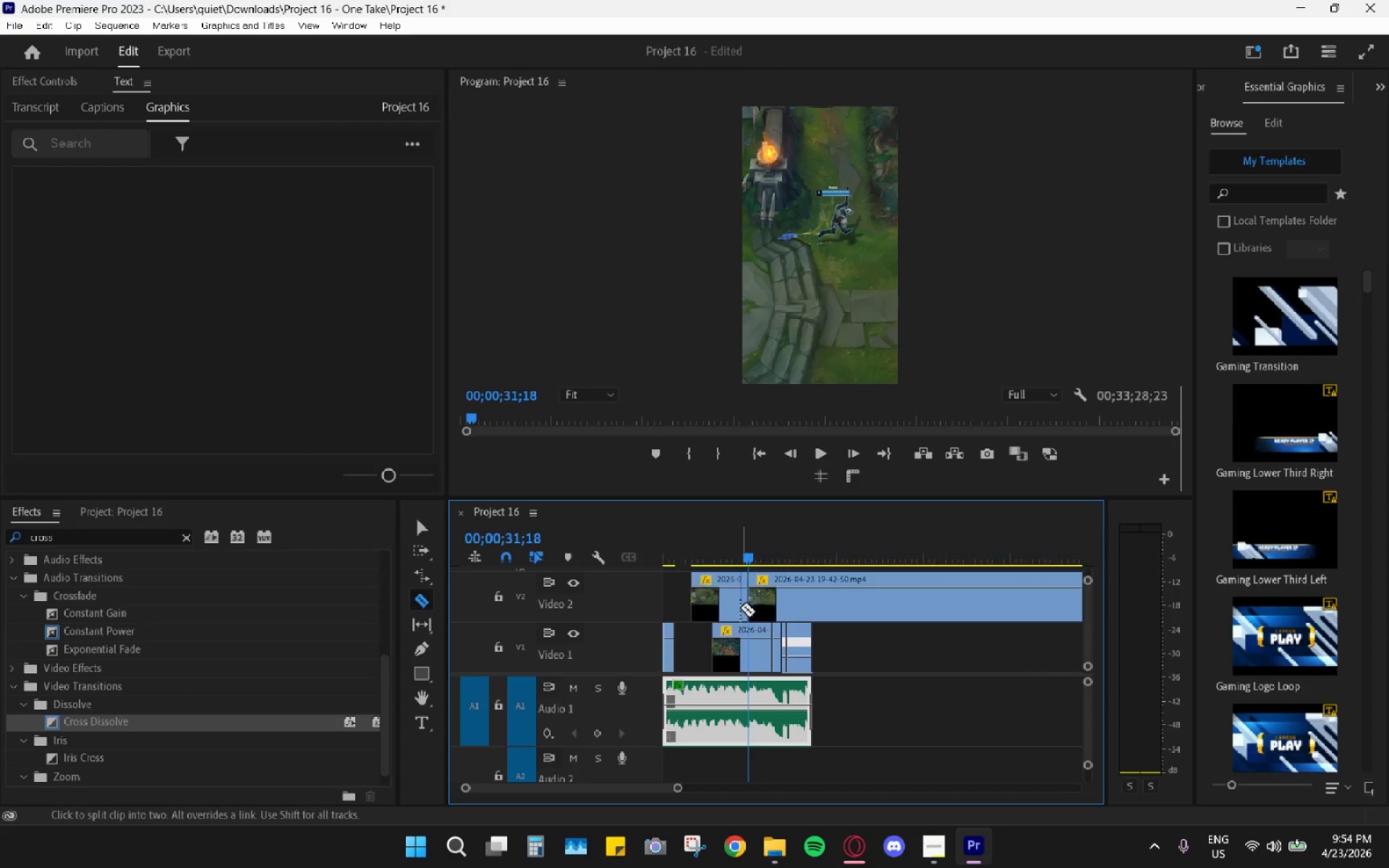 
key(V)
 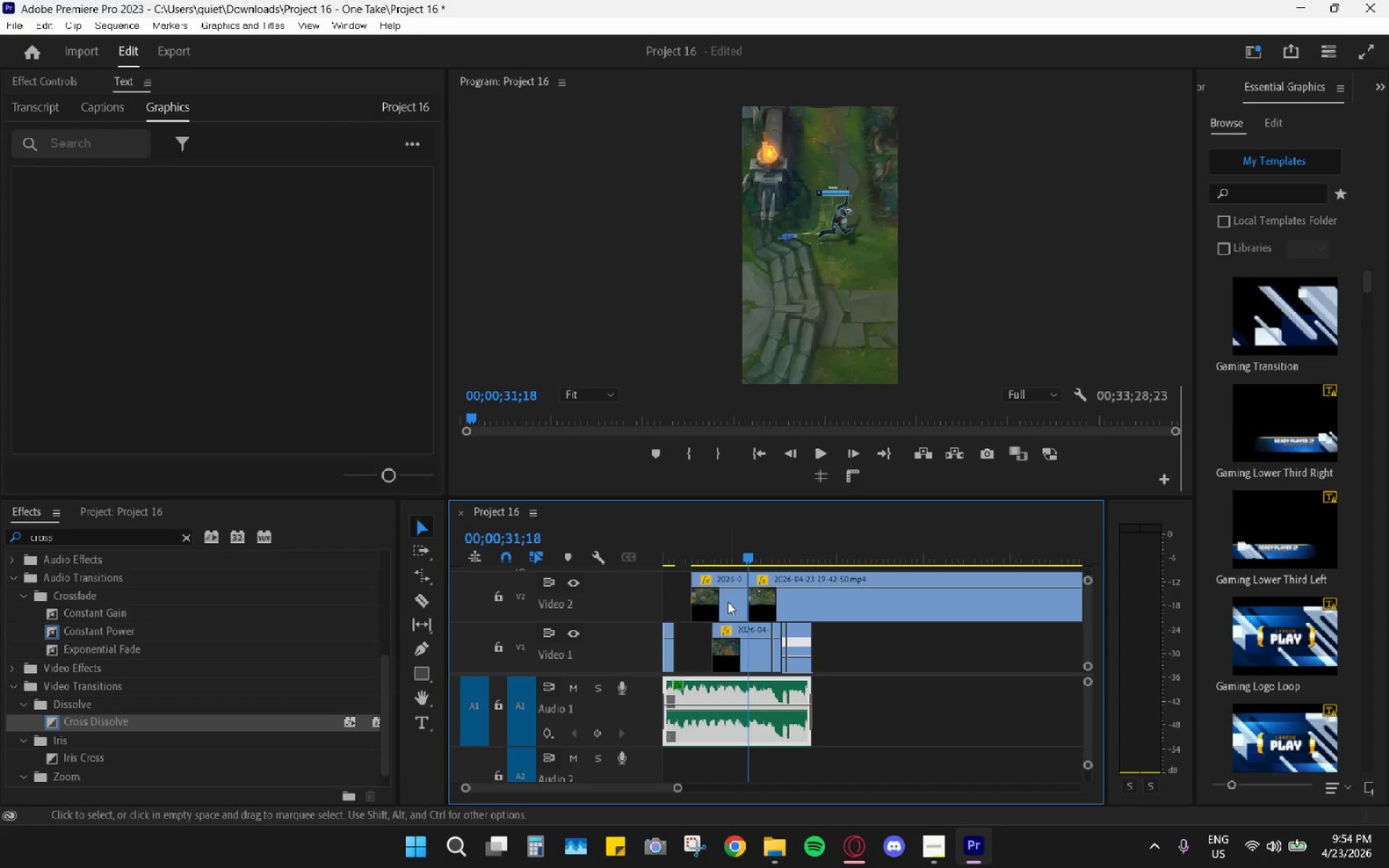 
left_click([728, 602])
 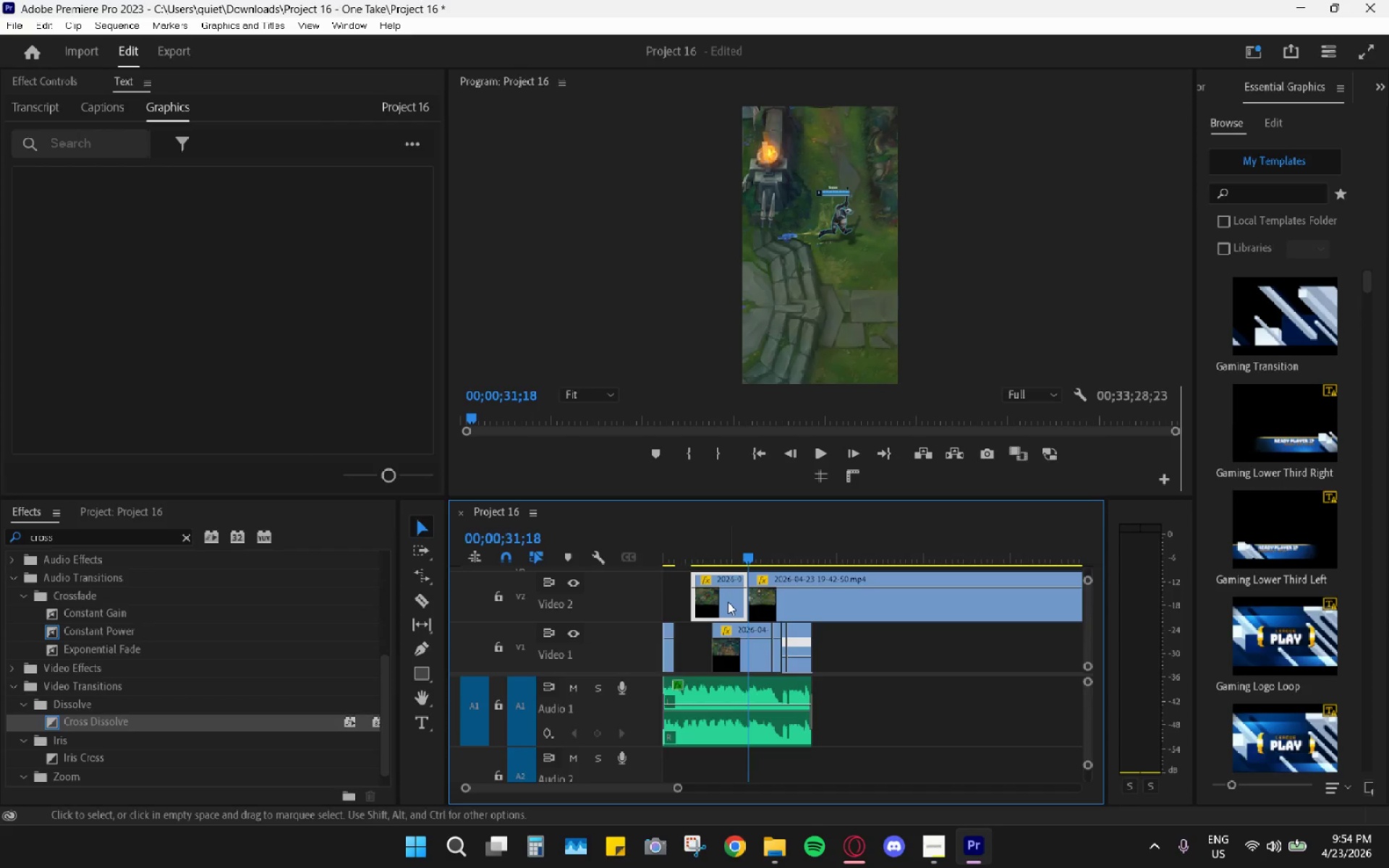 
key(H)
 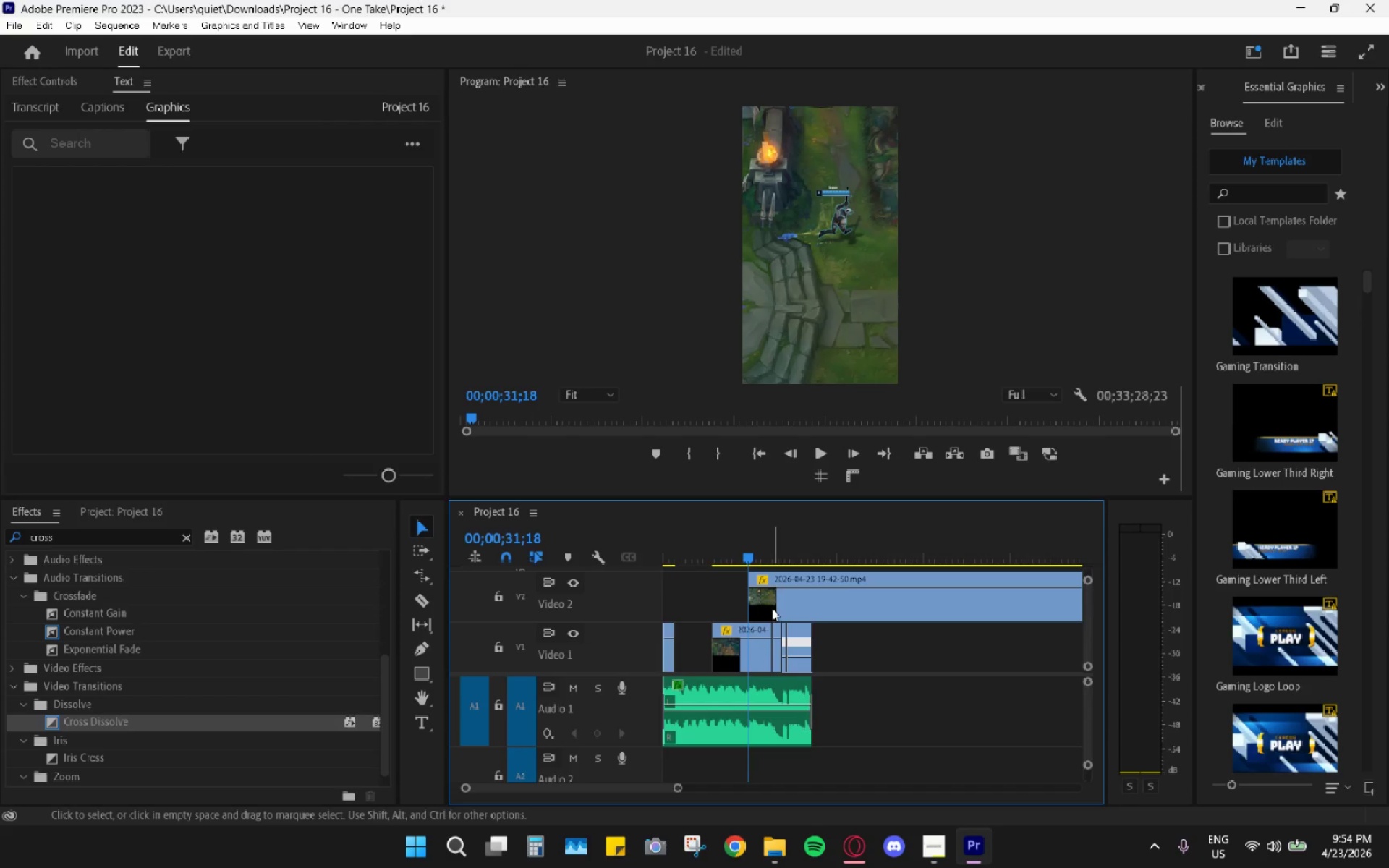 
key(Space)
 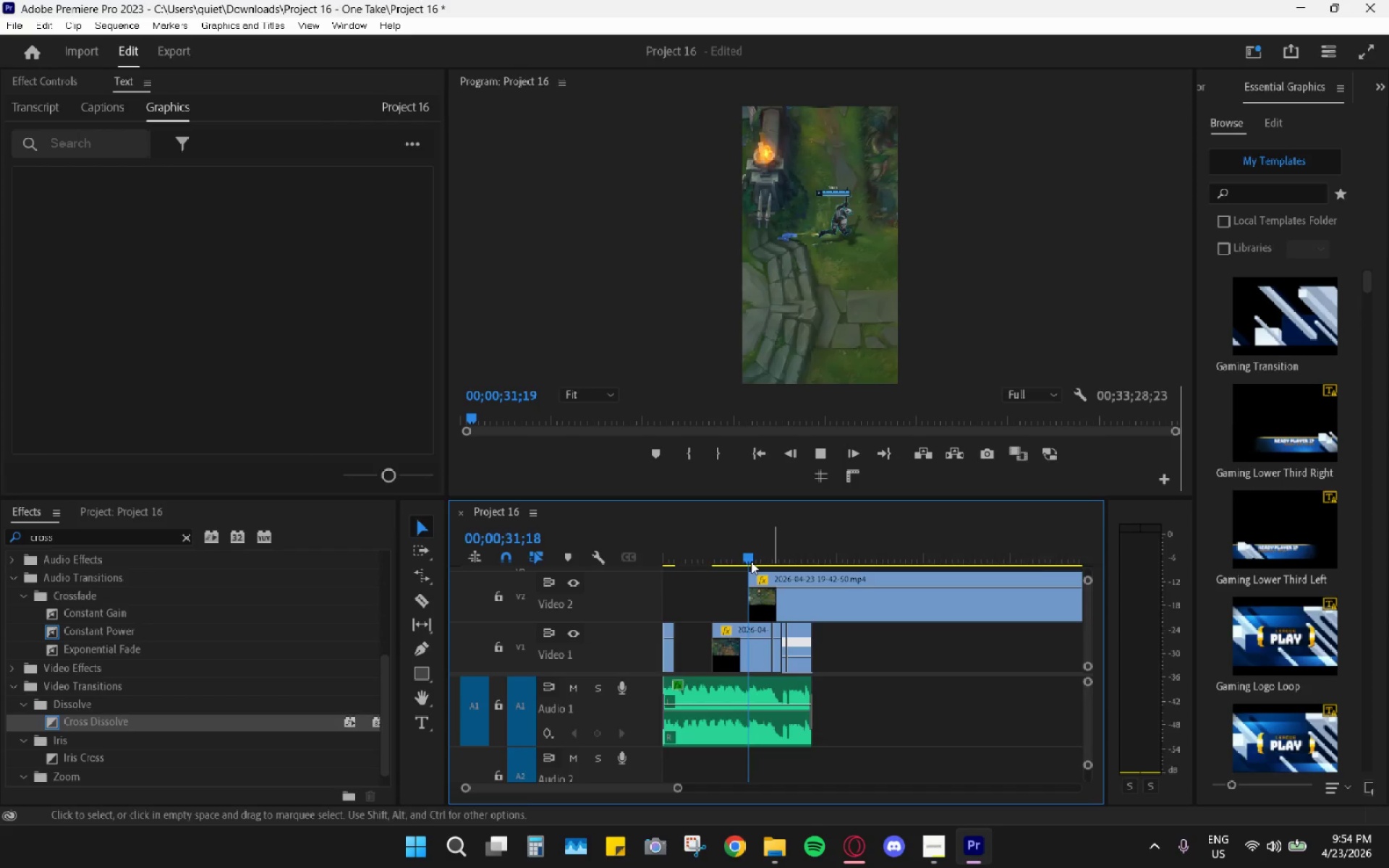 
scroll: coordinate [736, 582], scroll_direction: up, amount: 9.0
 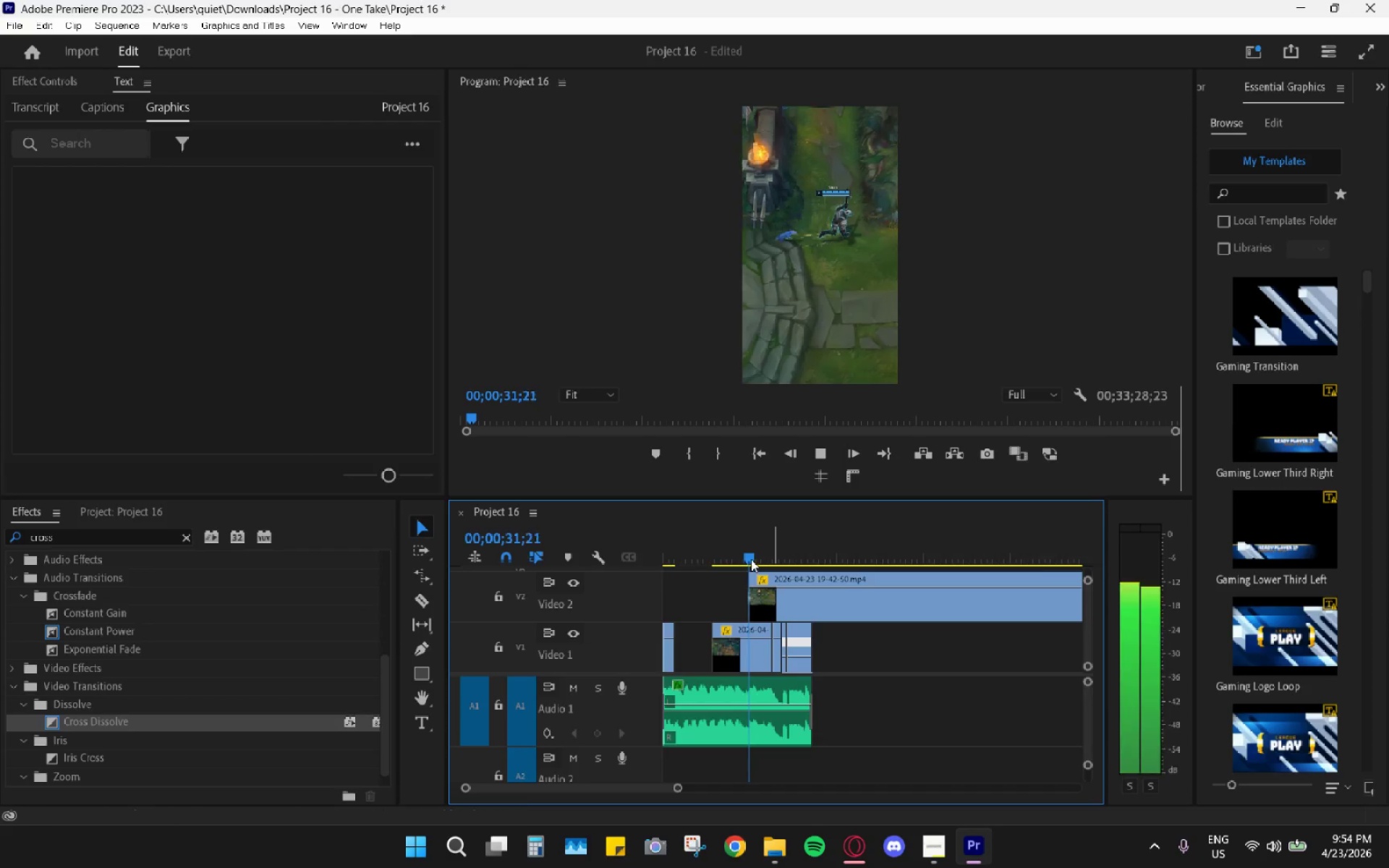 
left_click_drag(start_coordinate=[740, 550], to_coordinate=[710, 552])
 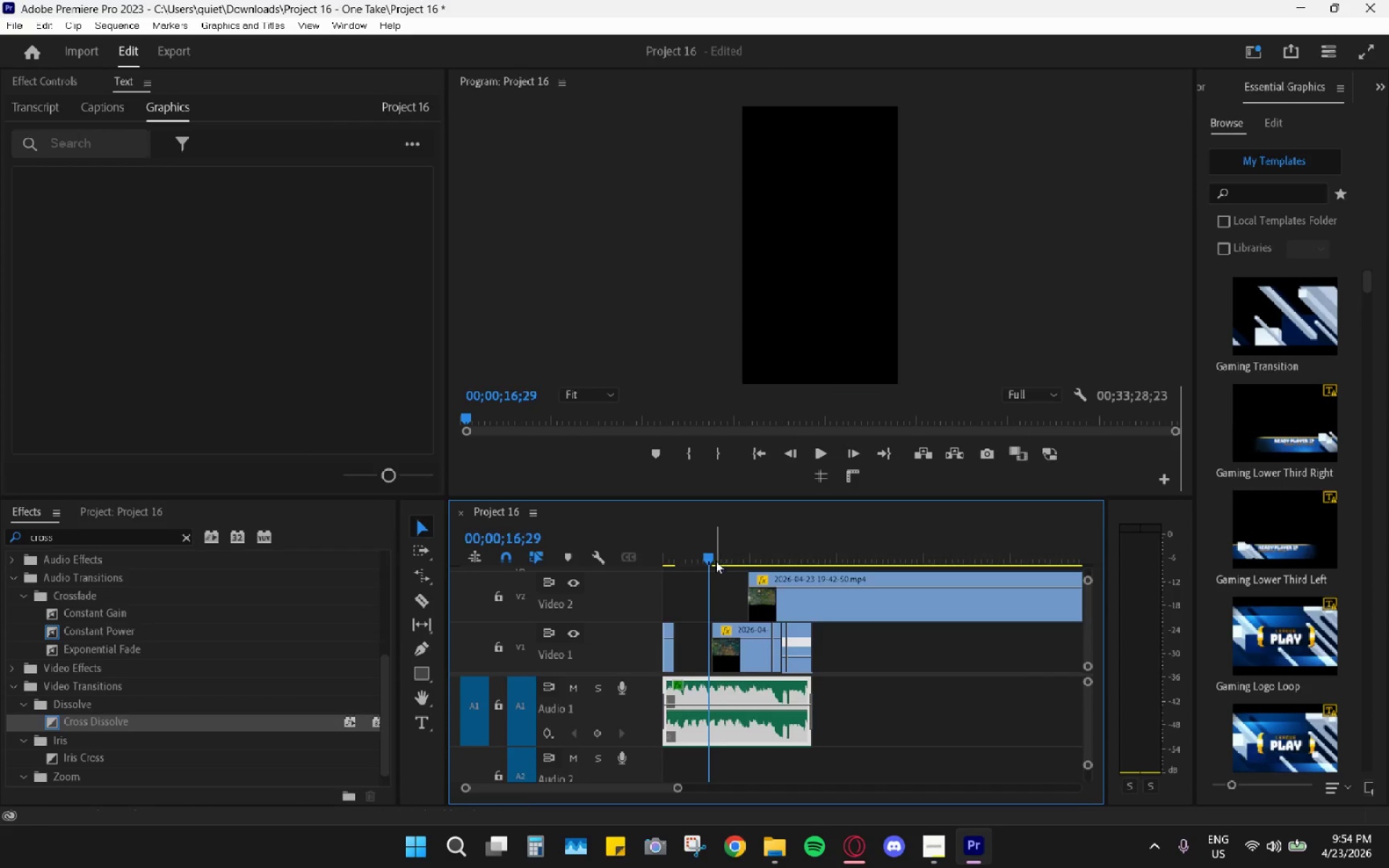 
left_click_drag(start_coordinate=[708, 553], to_coordinate=[752, 566])
 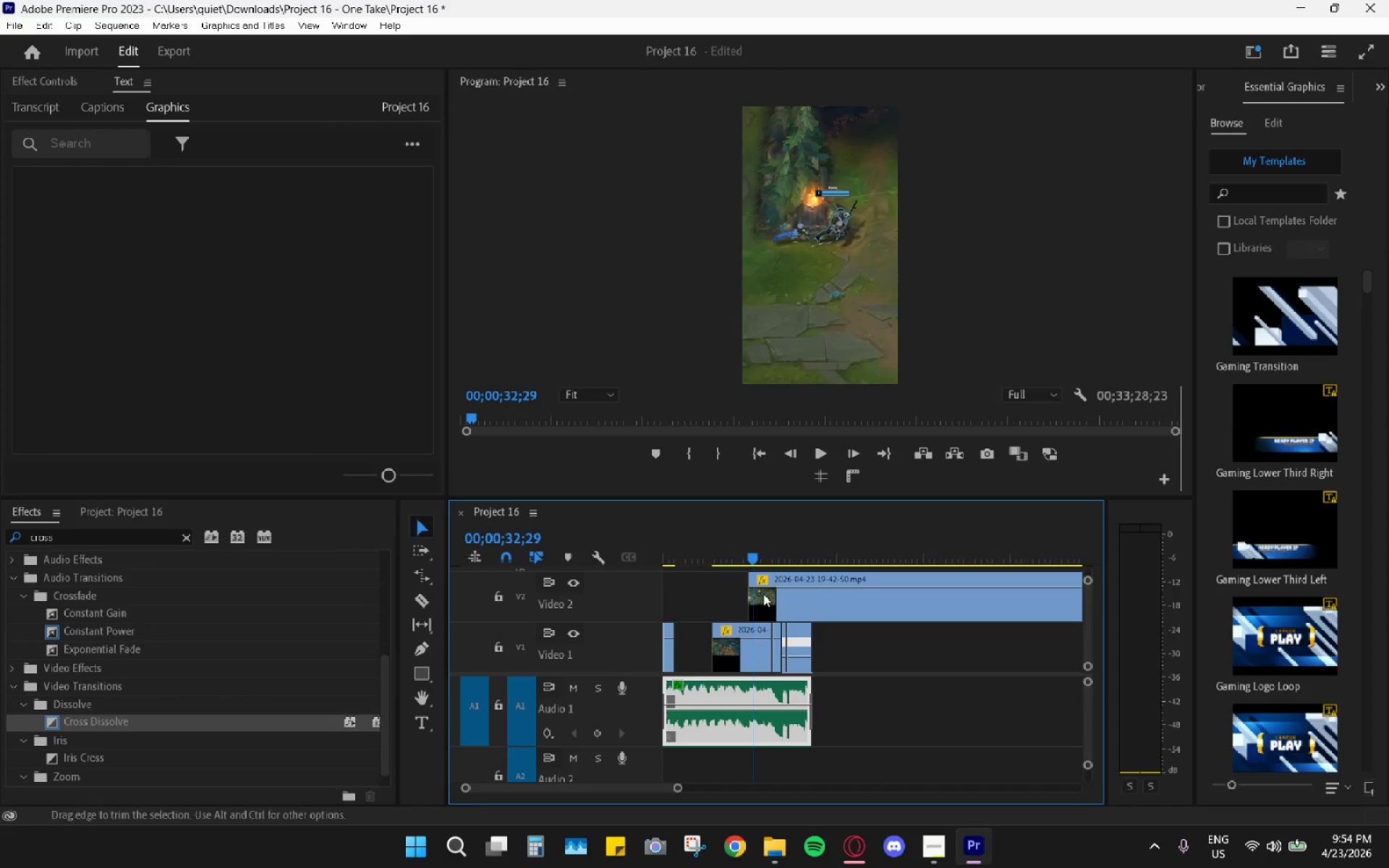 
hold_key(key=AltLeft, duration=1.66)
scroll: coordinate [791, 603], scroll_direction: down, amount: 31.0
 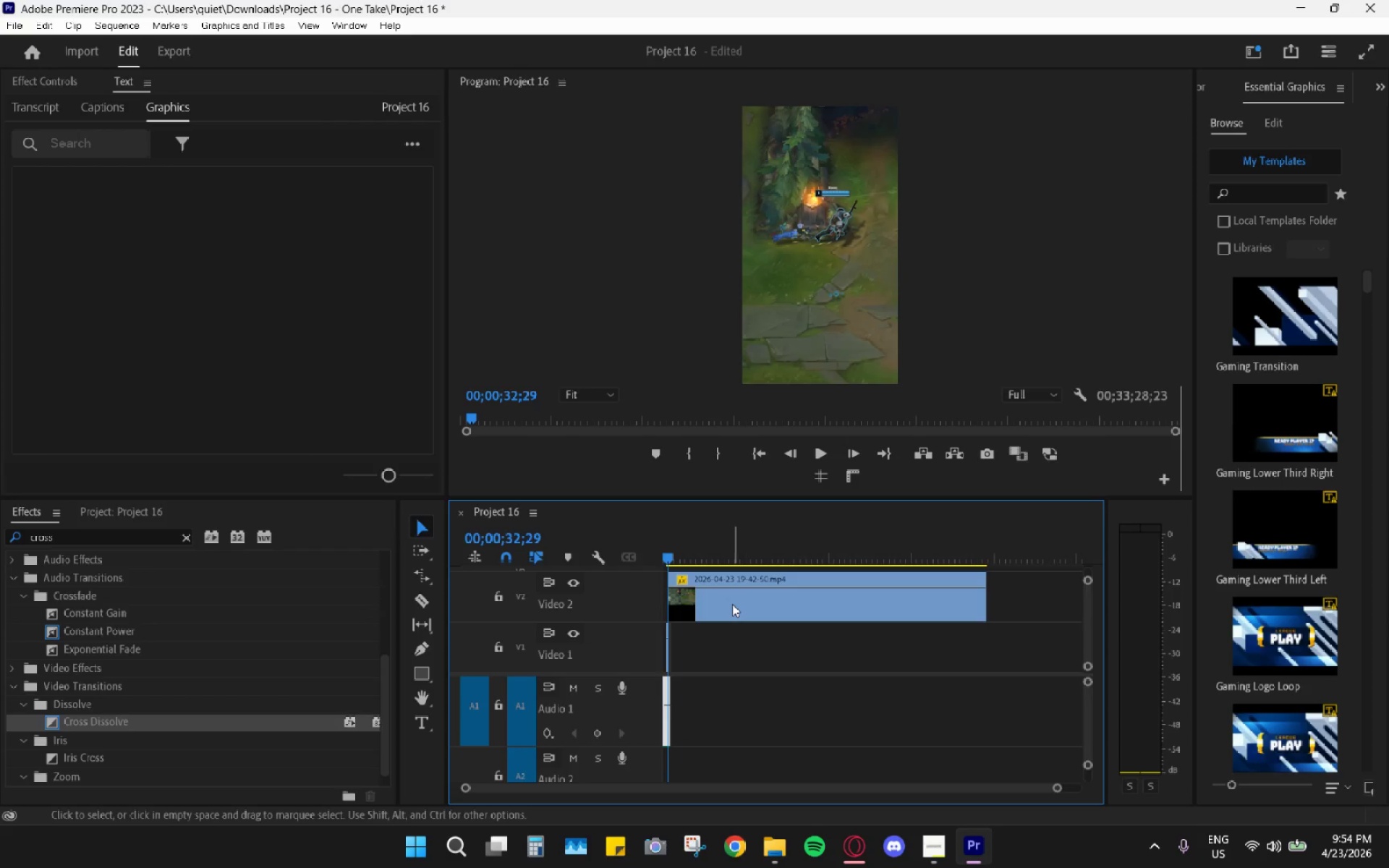 
left_click_drag(start_coordinate=[732, 604], to_coordinate=[950, 595])
 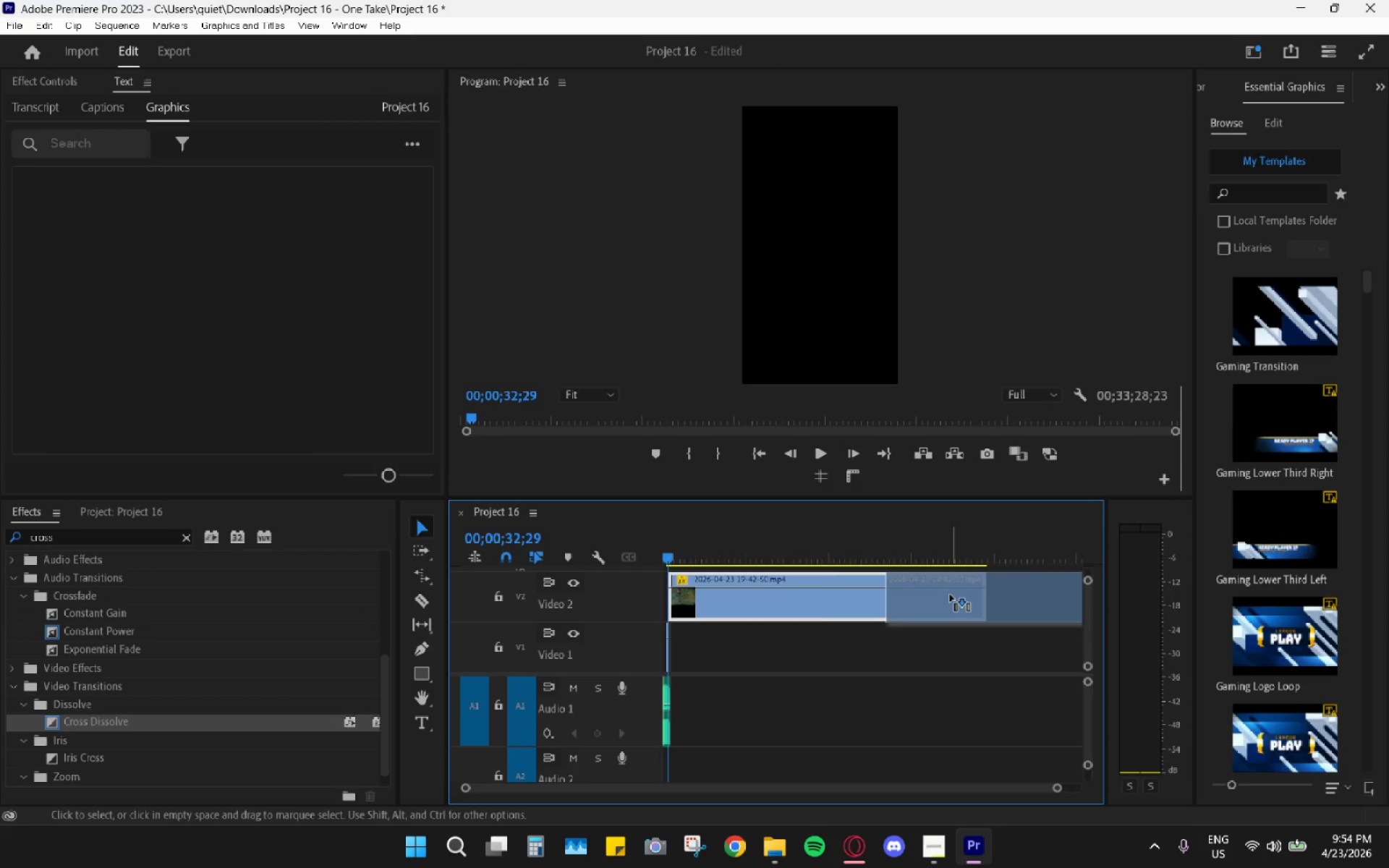 
hold_key(key=AltLeft, duration=0.56)
scroll: coordinate [893, 616], scroll_direction: down, amount: 9.0
 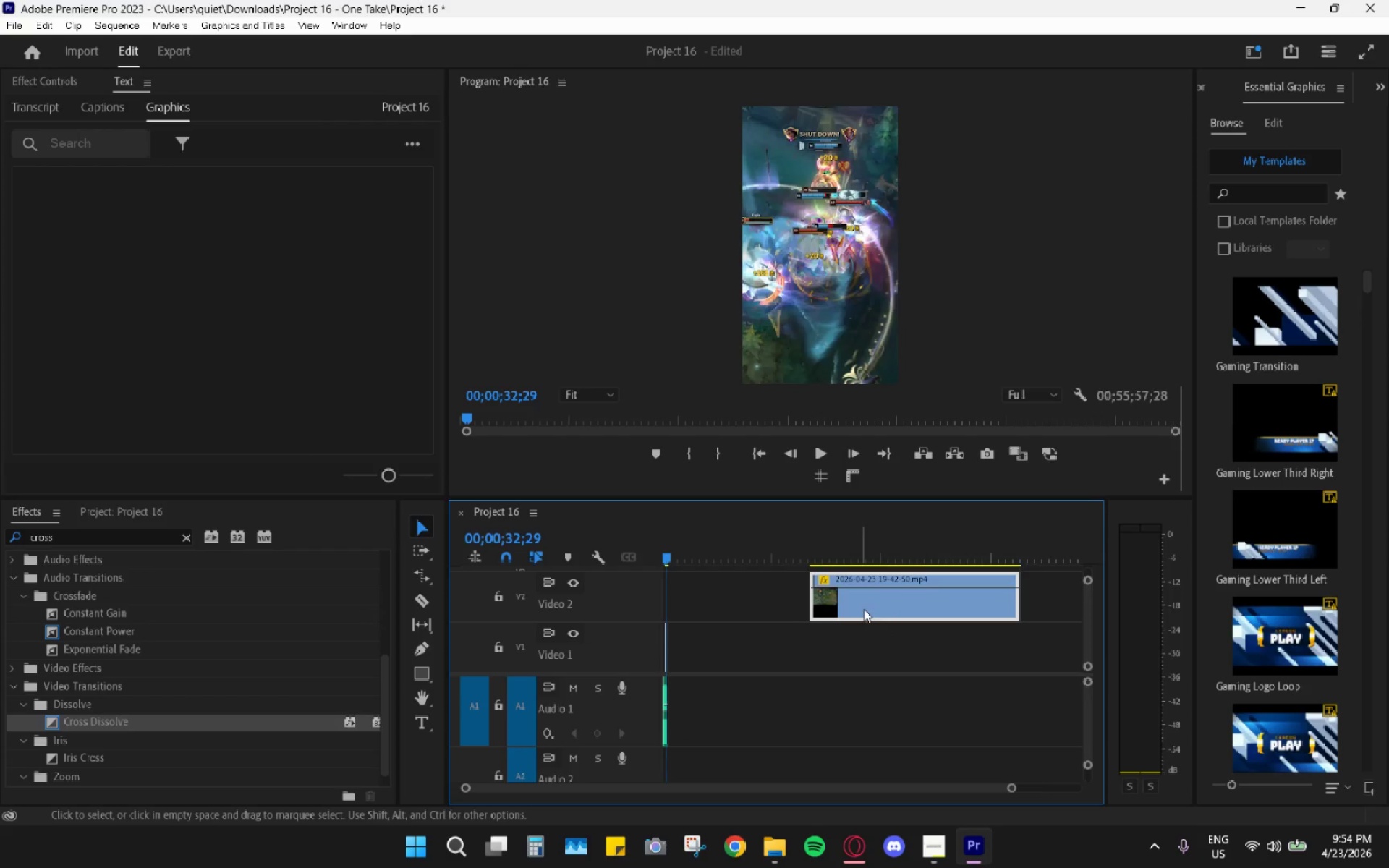 
left_click_drag(start_coordinate=[865, 608], to_coordinate=[976, 597])
 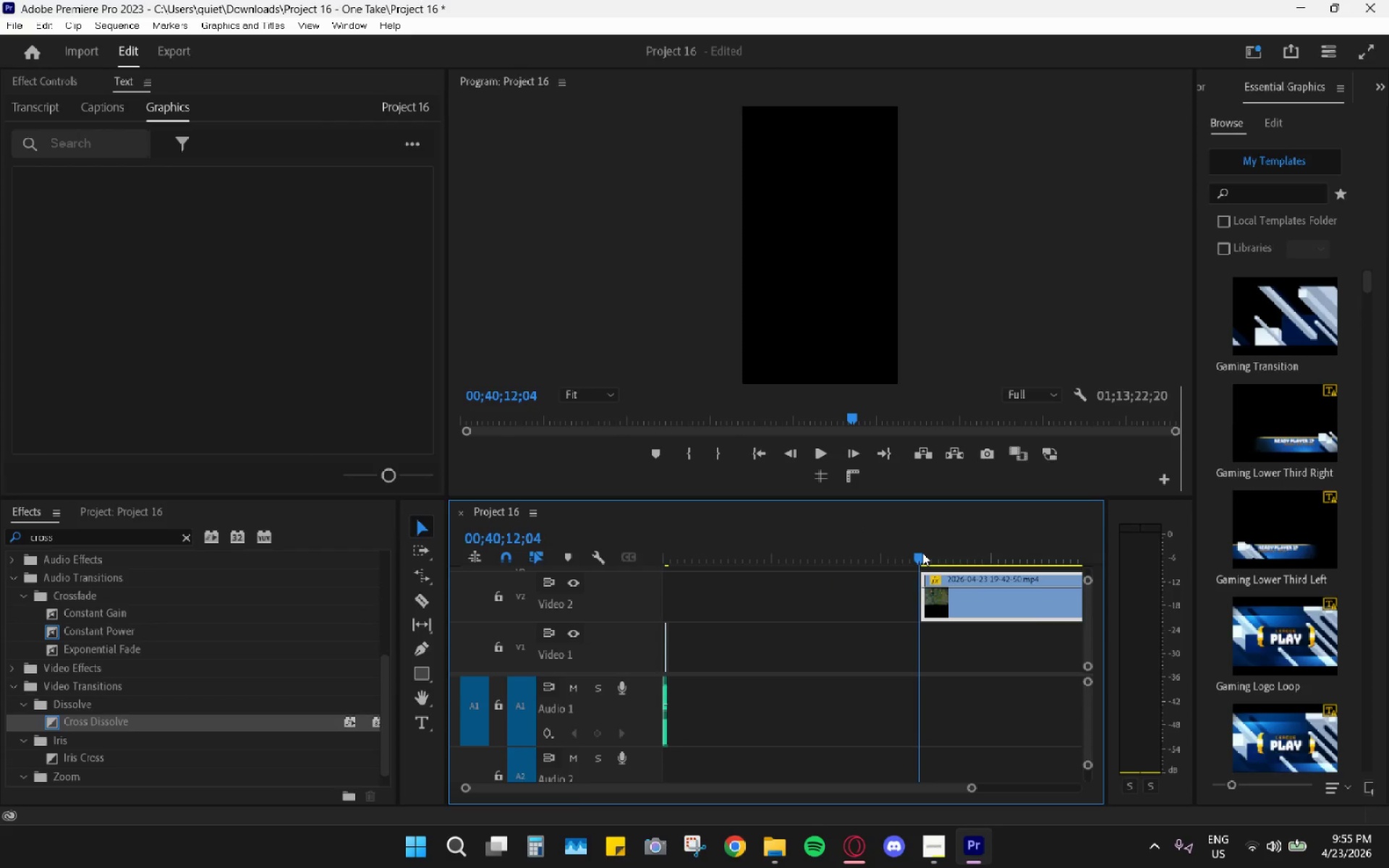 
wait(5.38)
 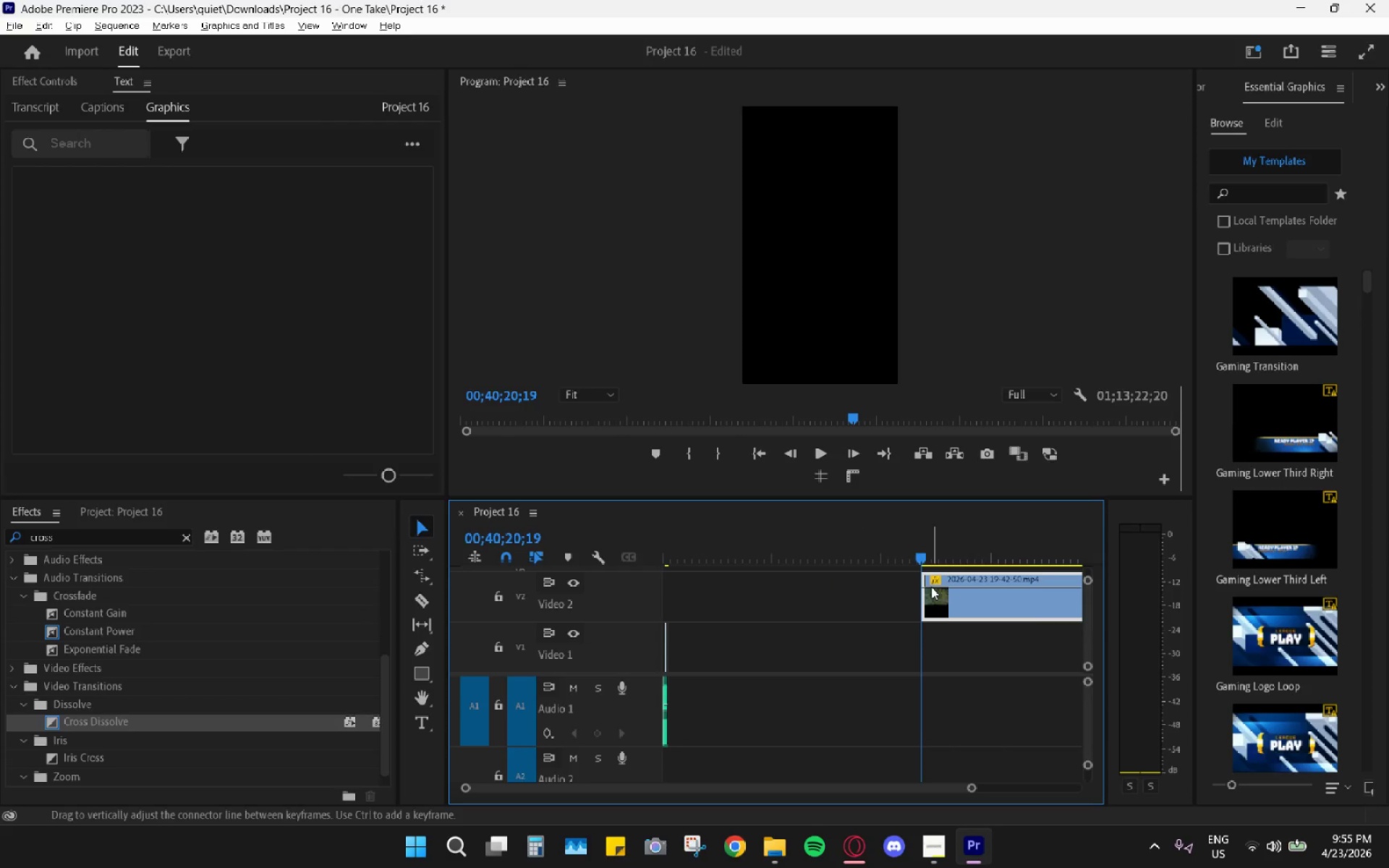 
hold_key(key=AltLeft, duration=0.33)
 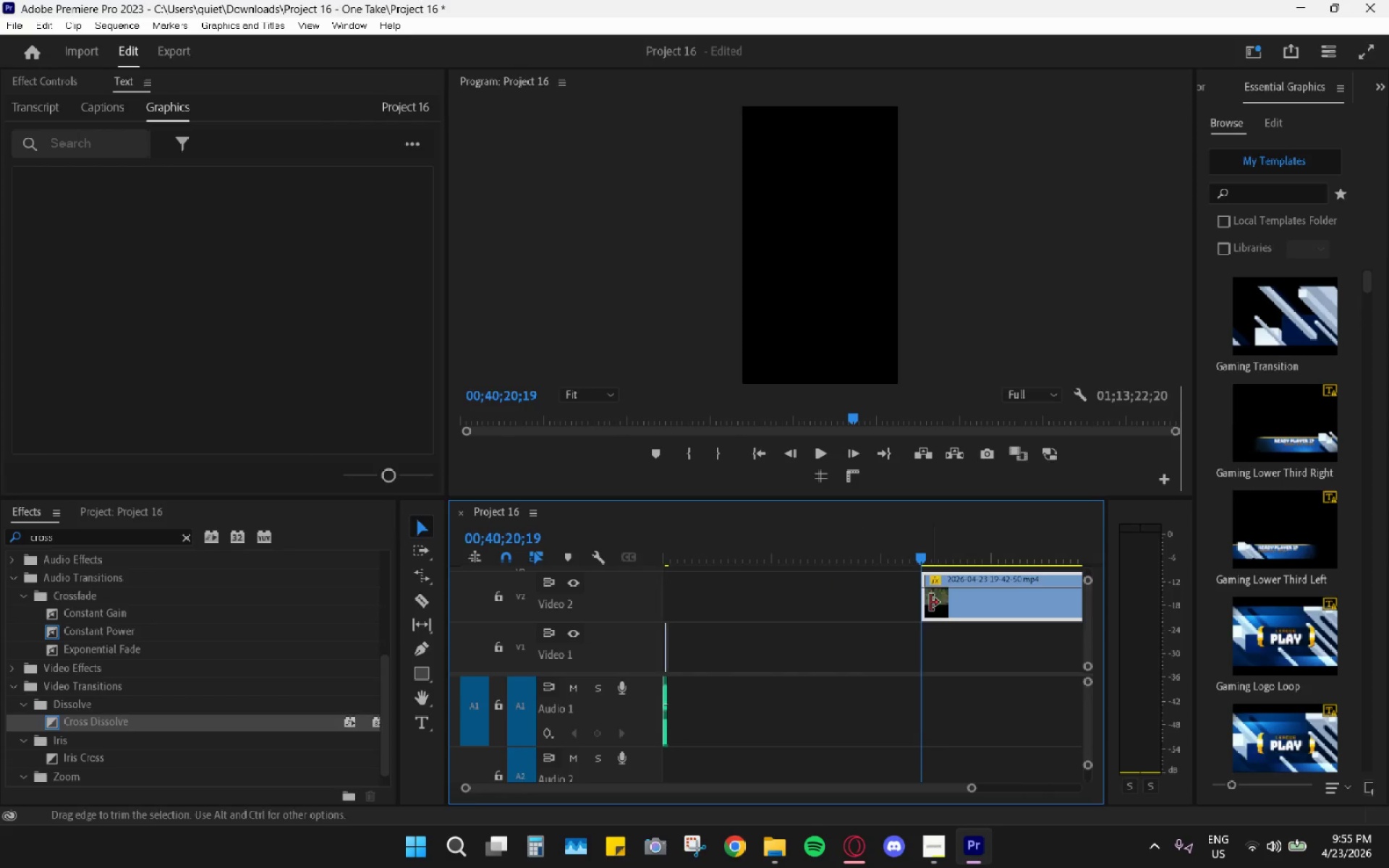 
scroll: coordinate [931, 587], scroll_direction: up, amount: 5.0
 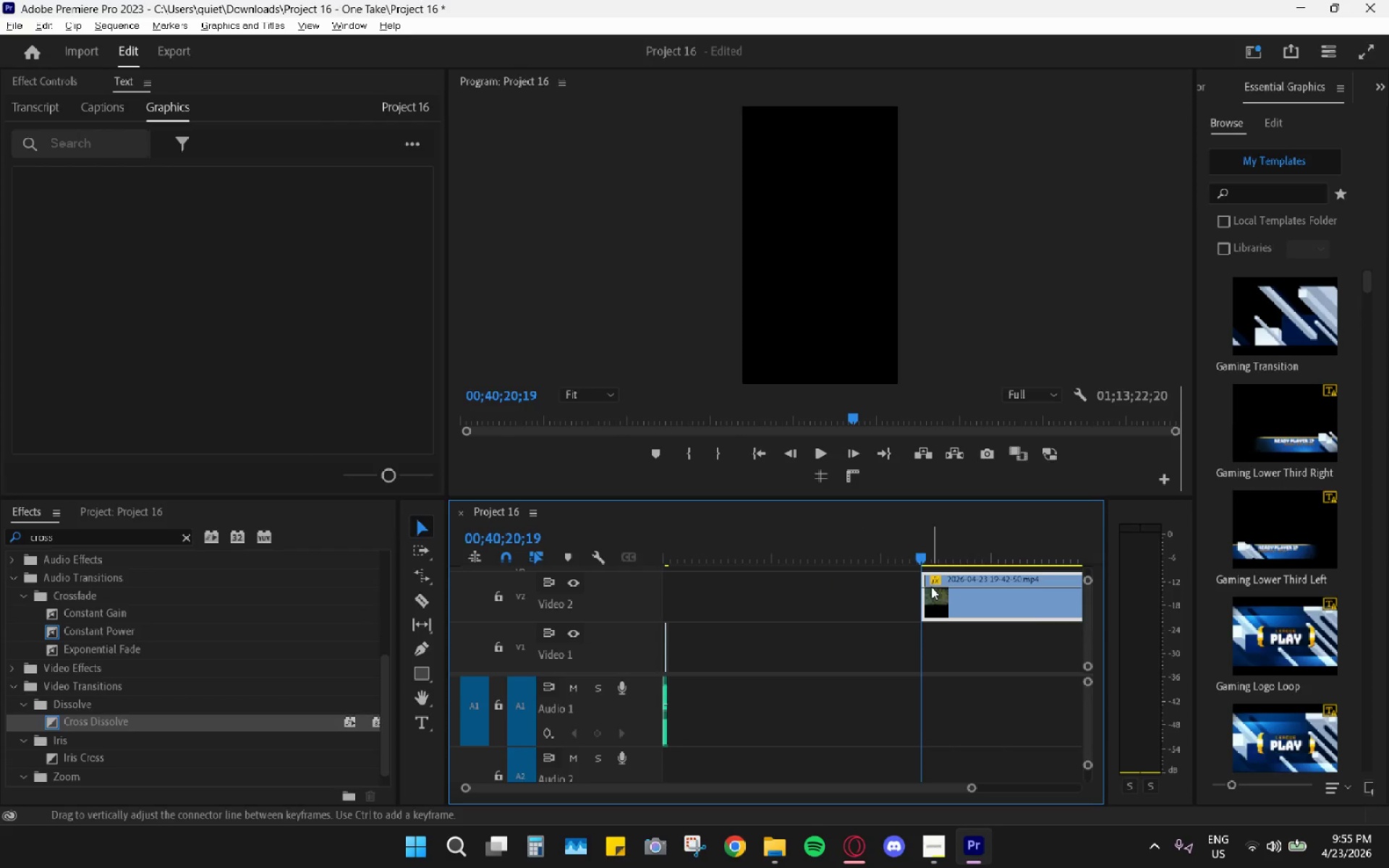 
hold_key(key=AltLeft, duration=1.49)
scroll: coordinate [823, 608], scroll_direction: up, amount: 29.0
 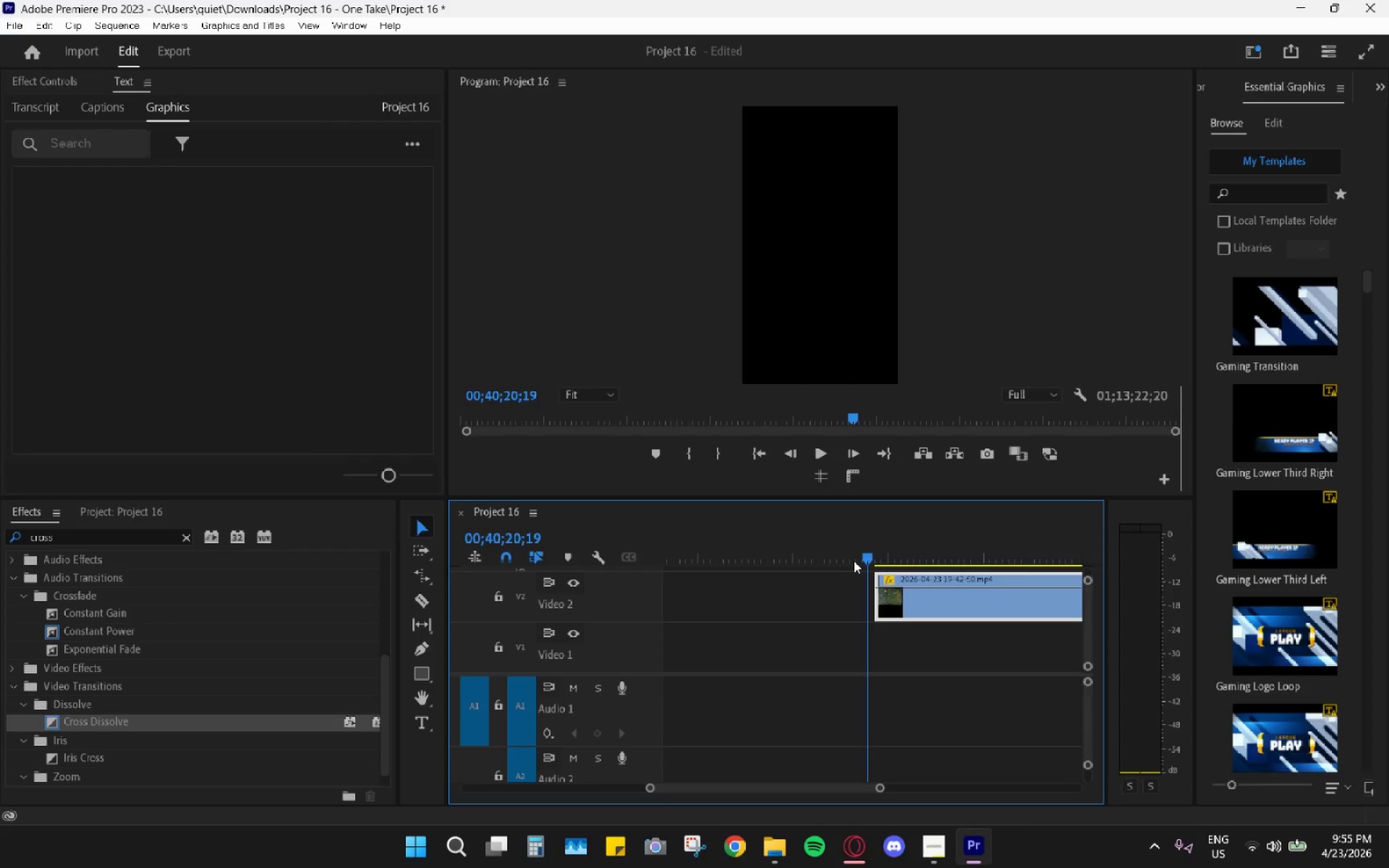 
left_click_drag(start_coordinate=[861, 556], to_coordinate=[877, 556])
 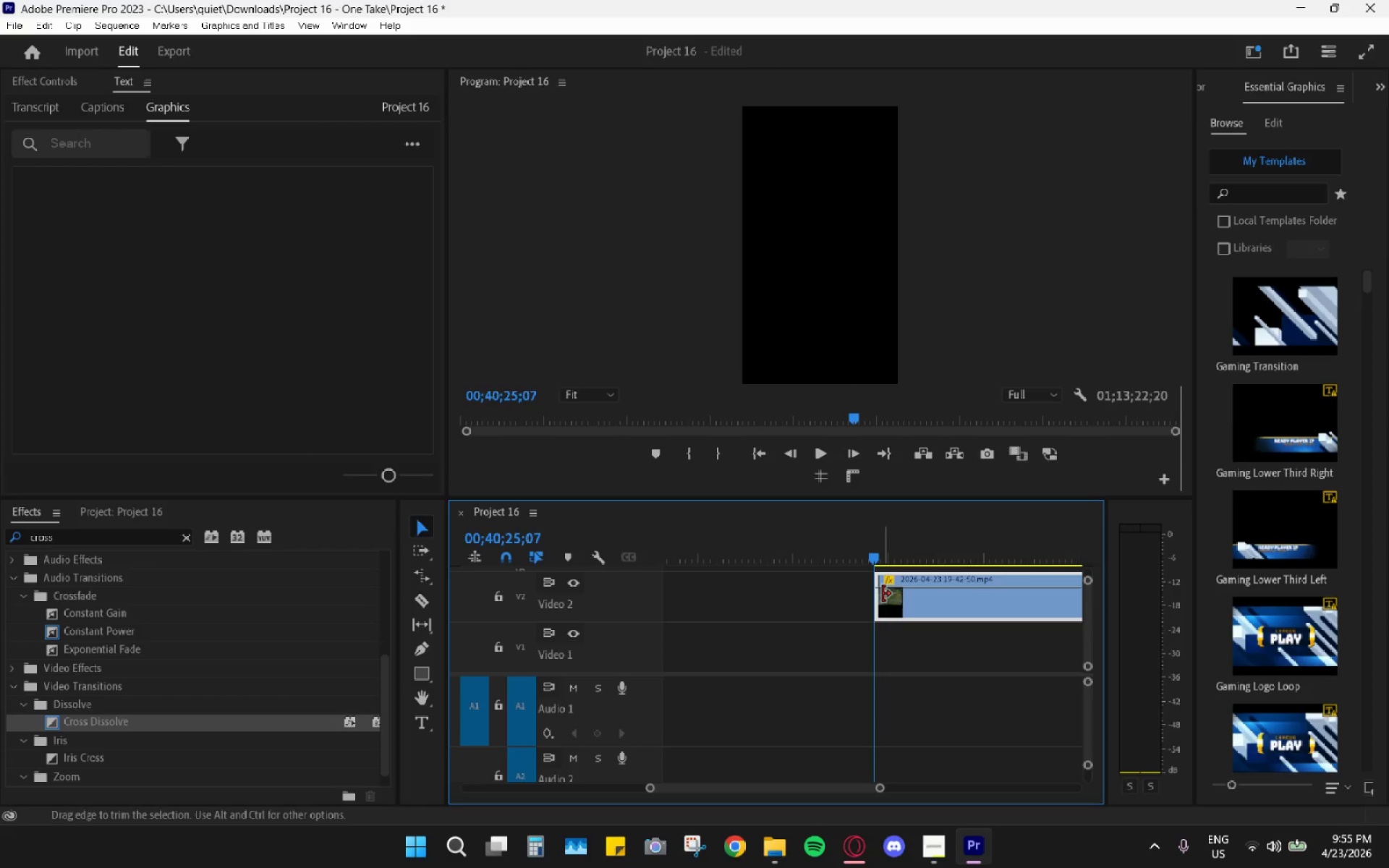 
left_click_drag(start_coordinate=[878, 594], to_coordinate=[770, 593])
 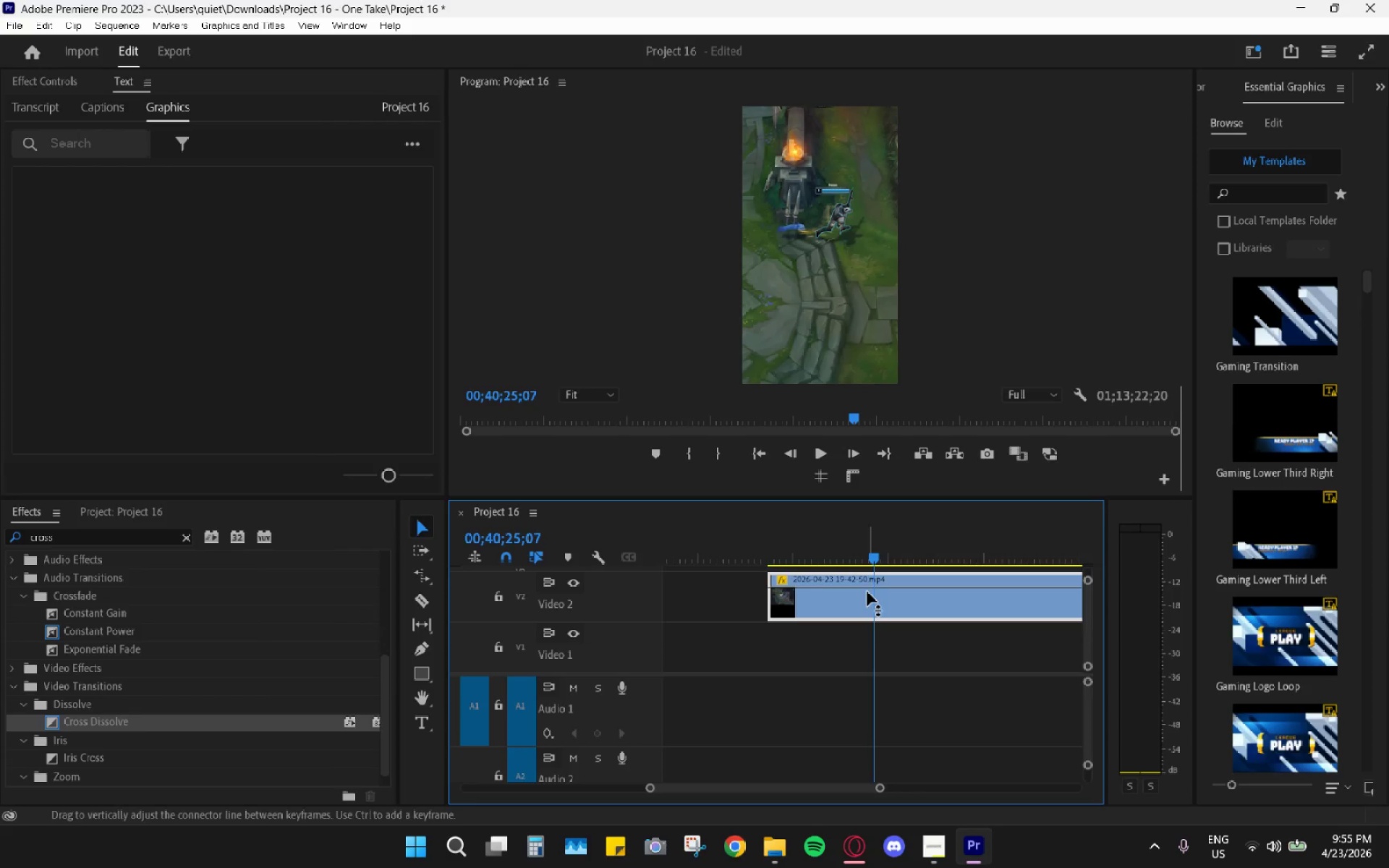 
key(C)
 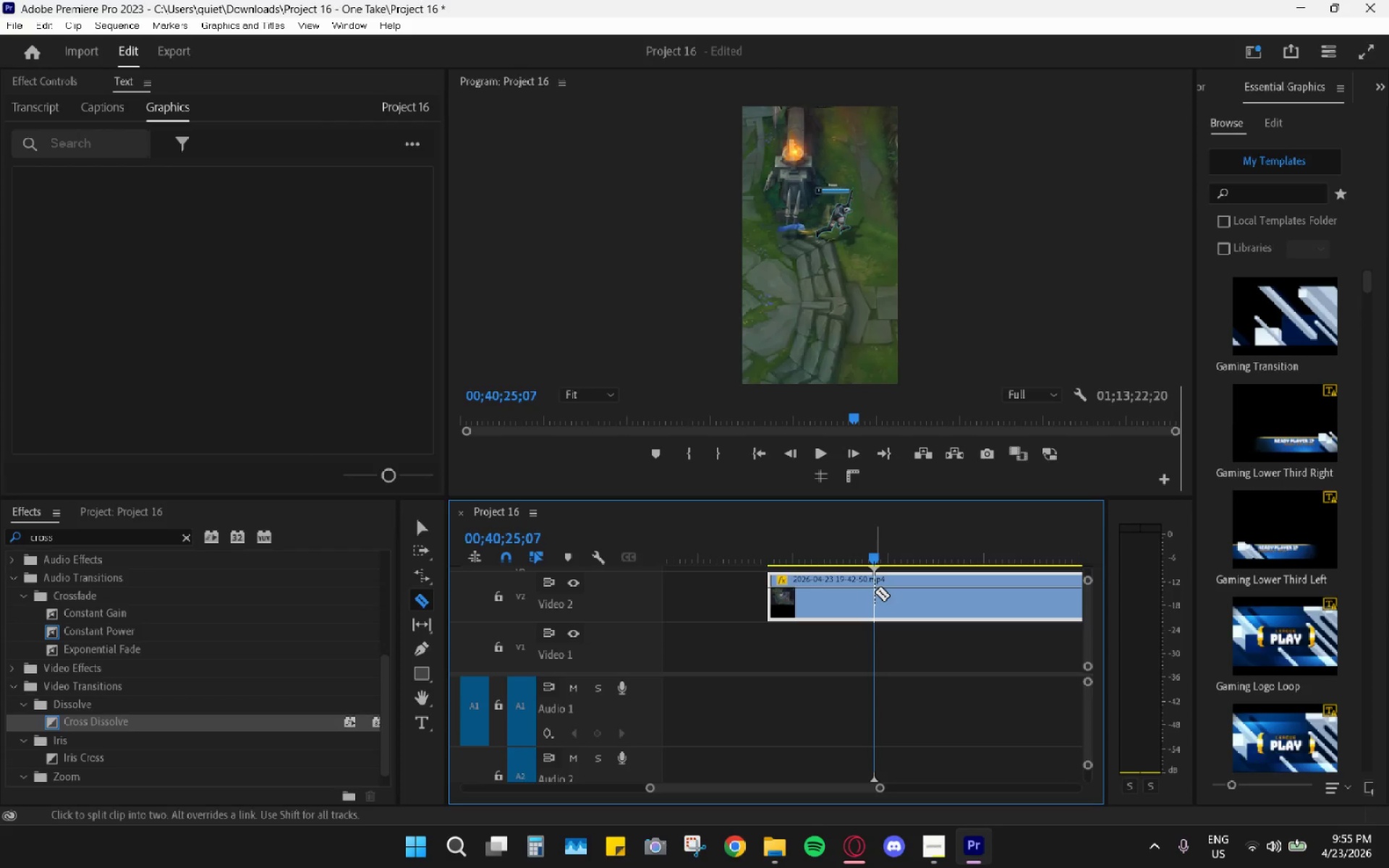 
left_click([875, 592])
 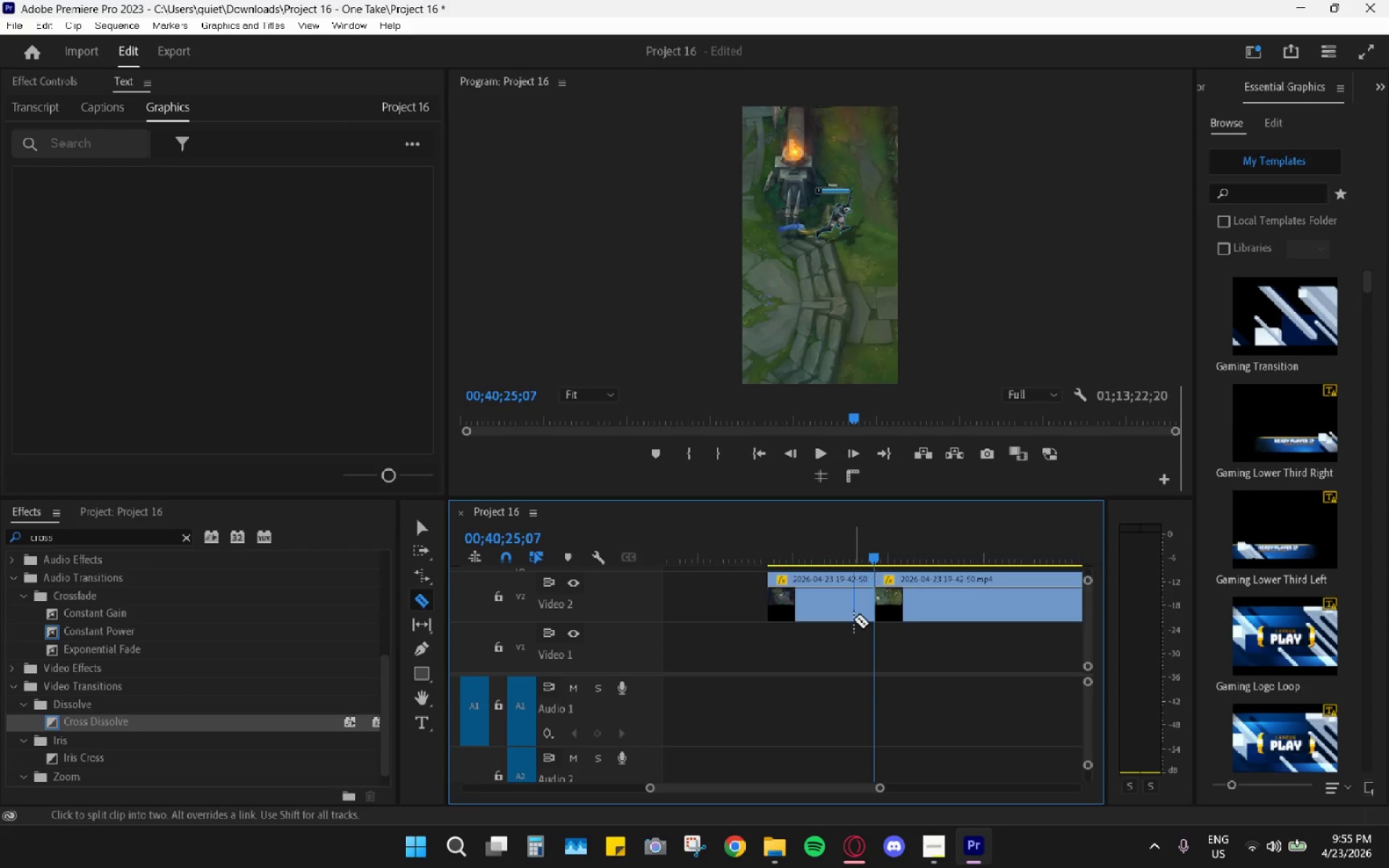 
hold_key(key=AltLeft, duration=0.98)
scroll: coordinate [853, 619], scroll_direction: down, amount: 22.0
 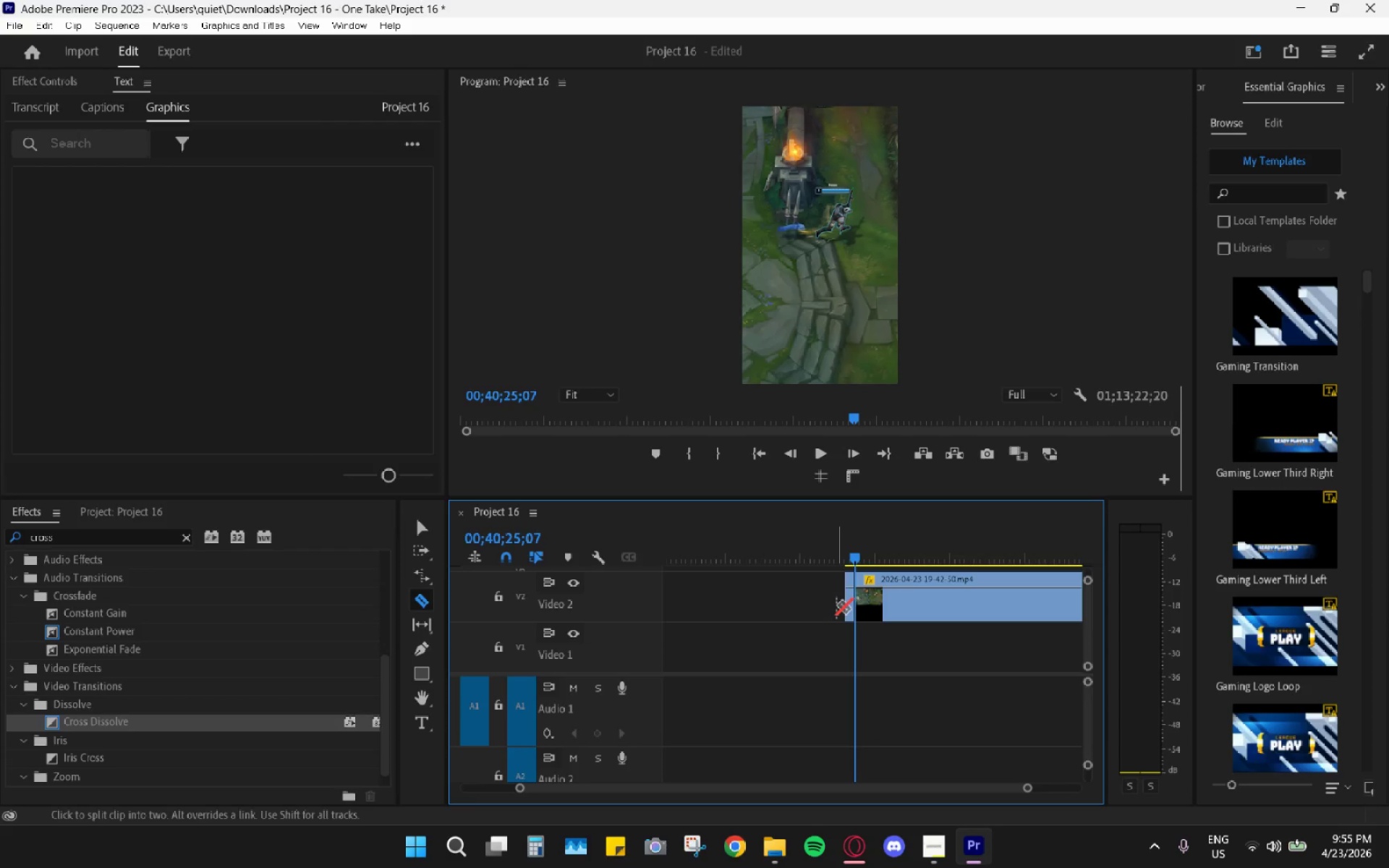 
key(V)
 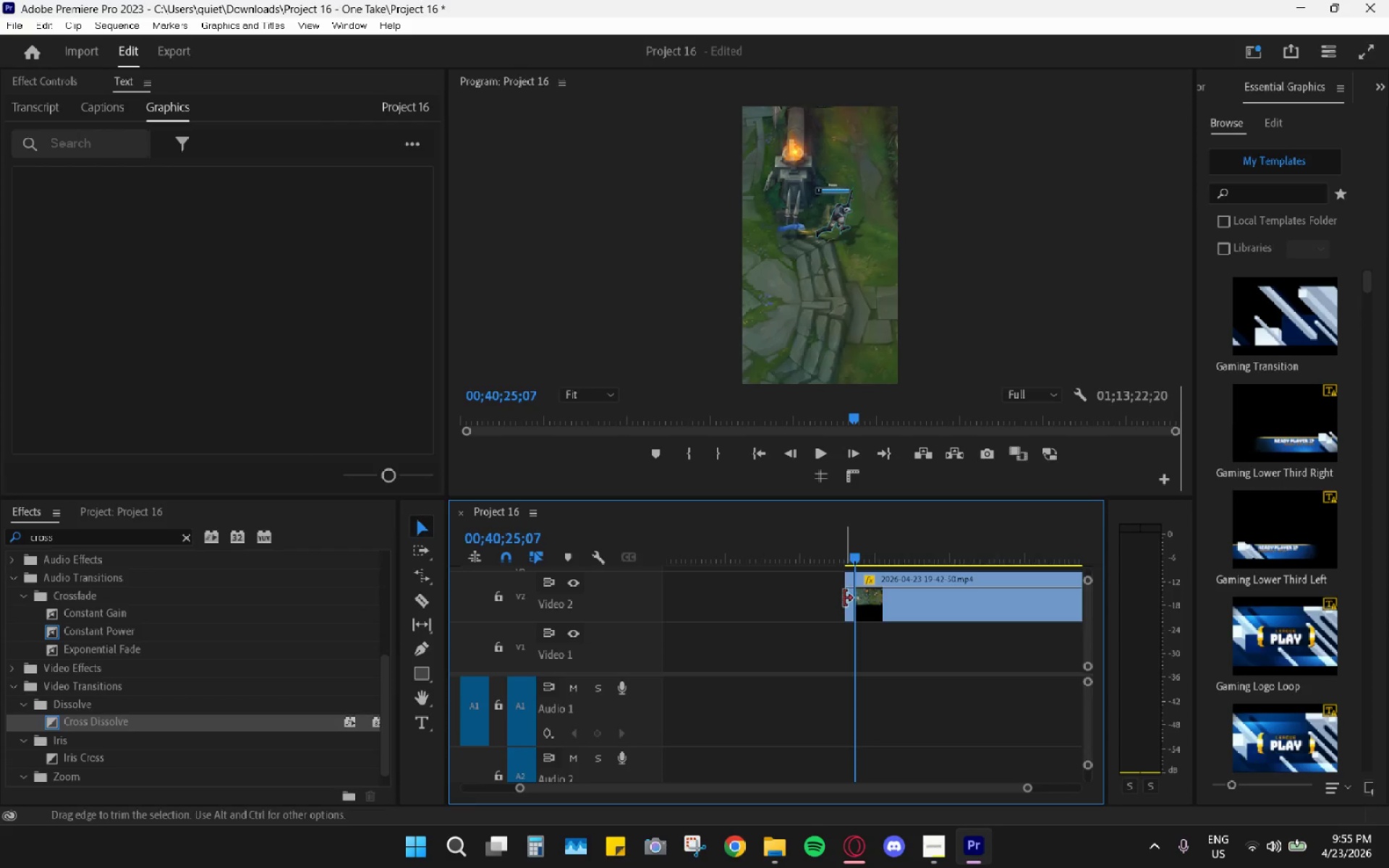 
left_click_drag(start_coordinate=[844, 598], to_coordinate=[686, 582])
 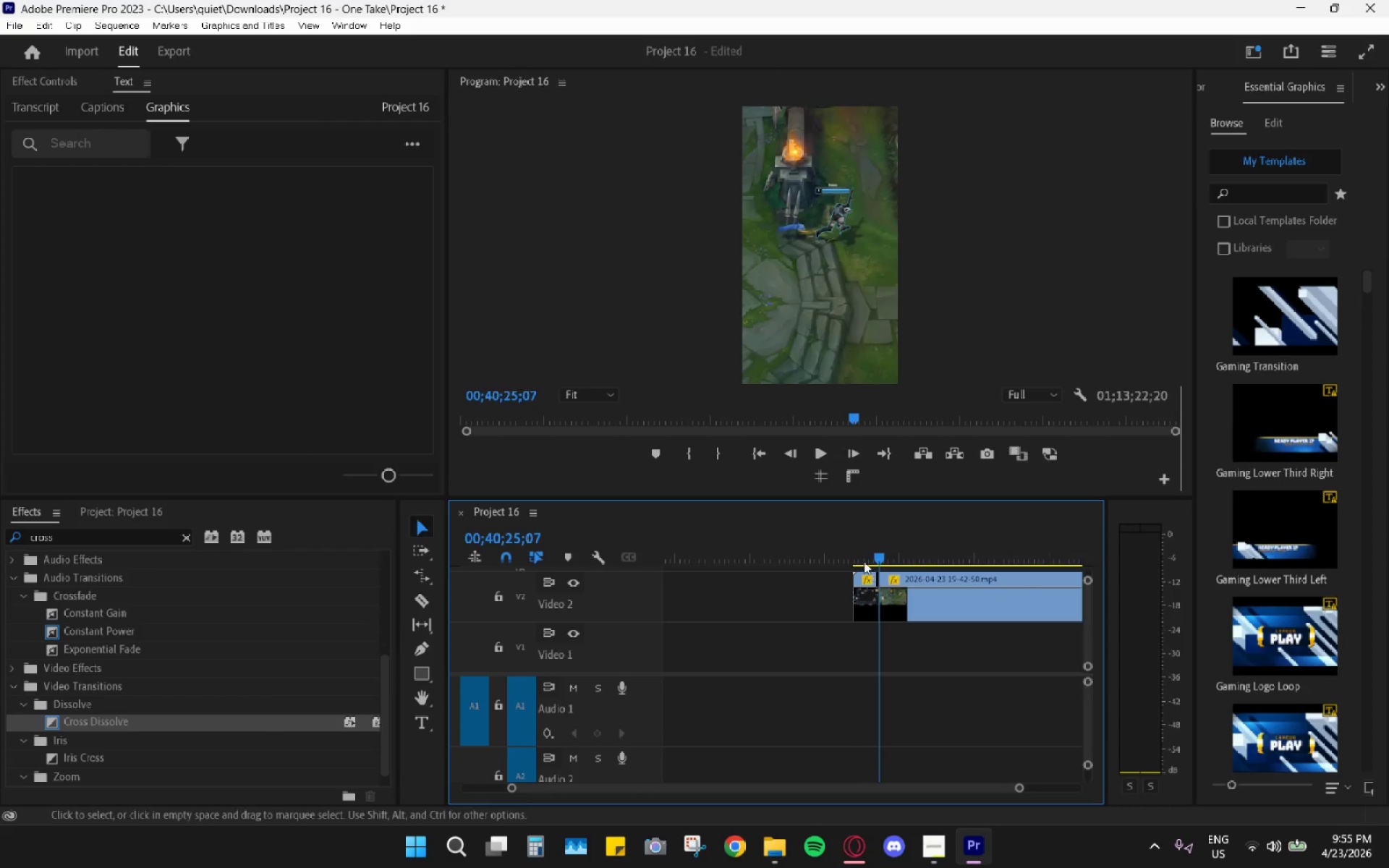 
left_click_drag(start_coordinate=[851, 556], to_coordinate=[857, 556])
 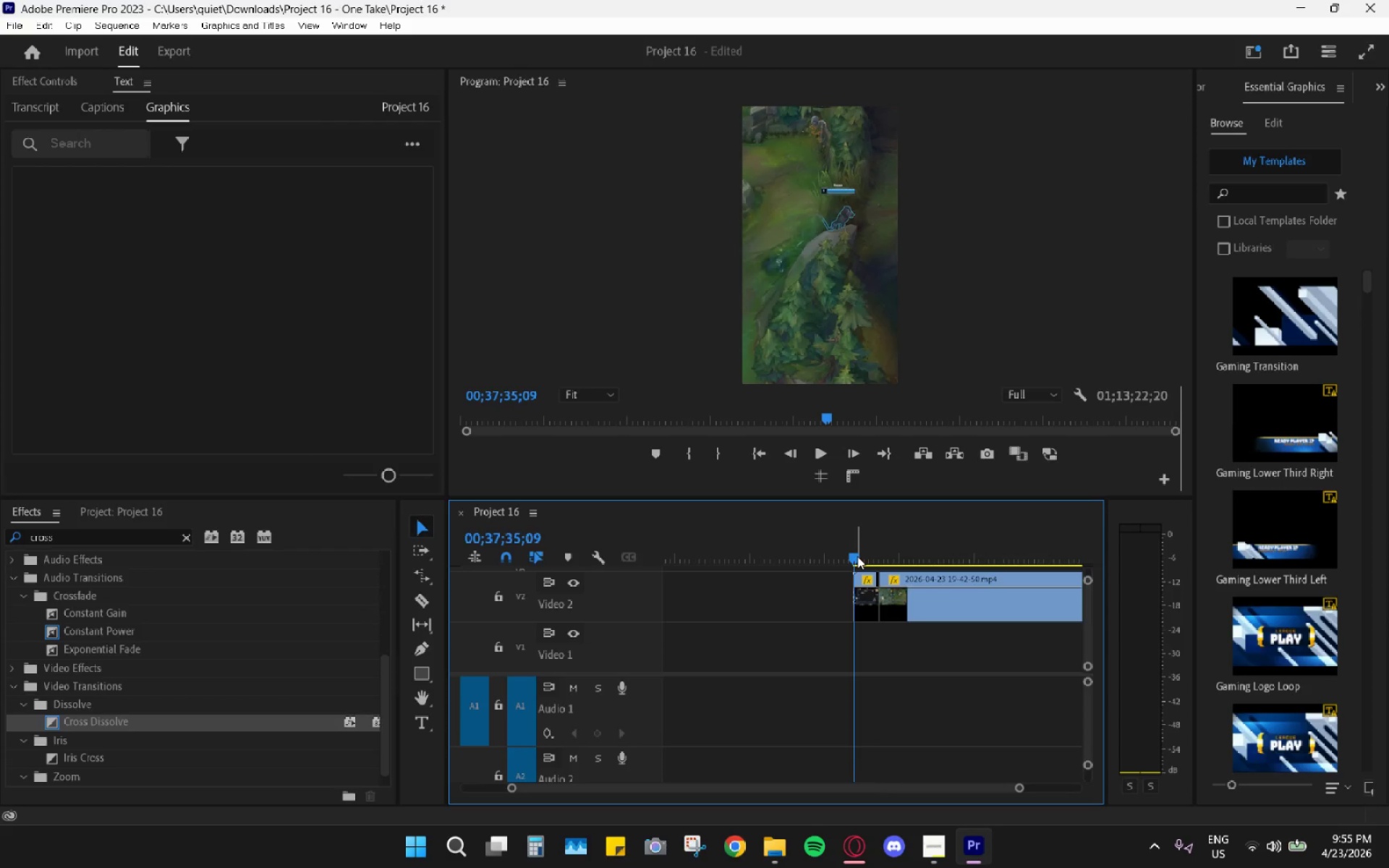 
key(Space)
 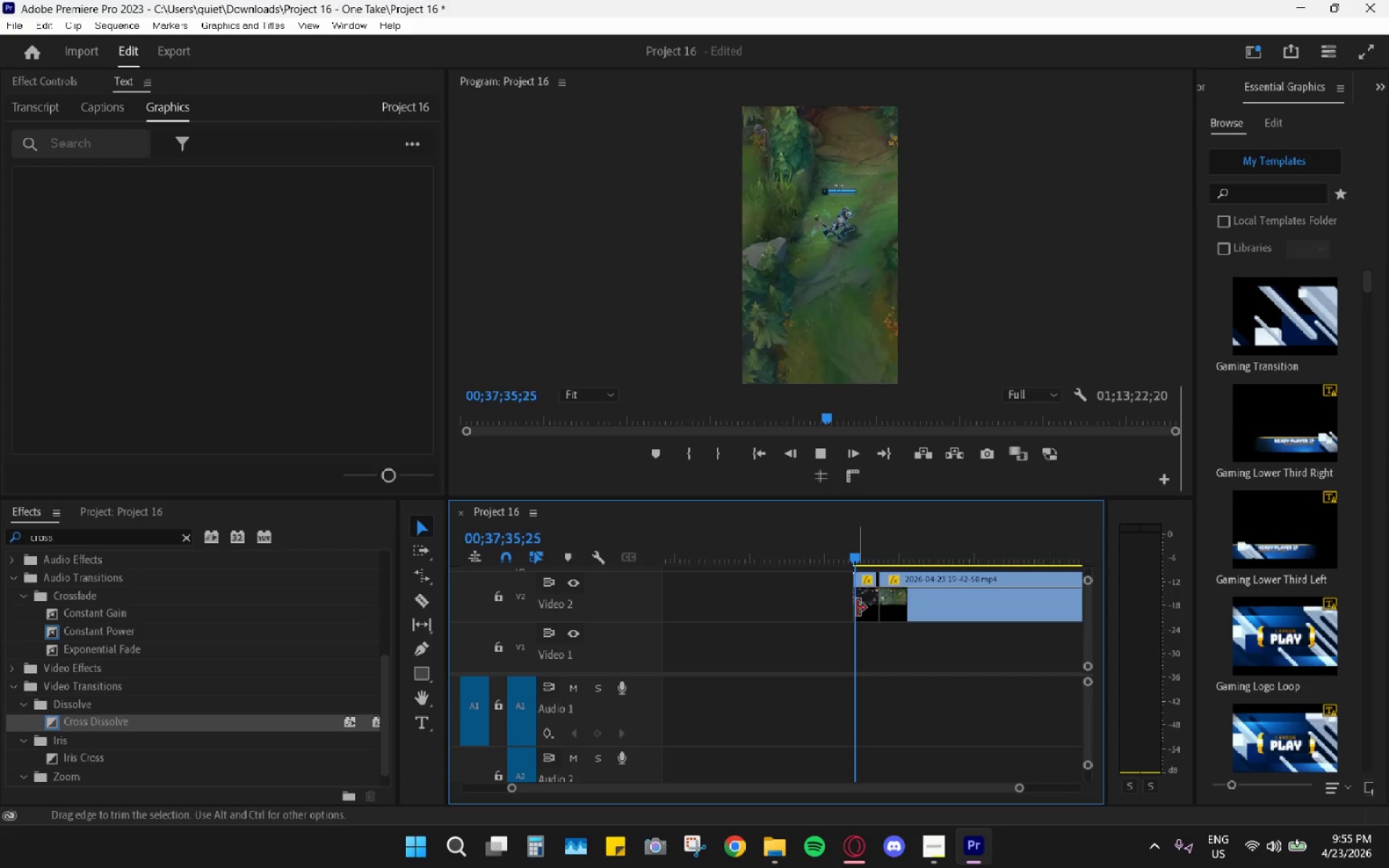 
hold_key(key=AltLeft, duration=1.39)
scroll: coordinate [859, 610], scroll_direction: up, amount: 15.0
 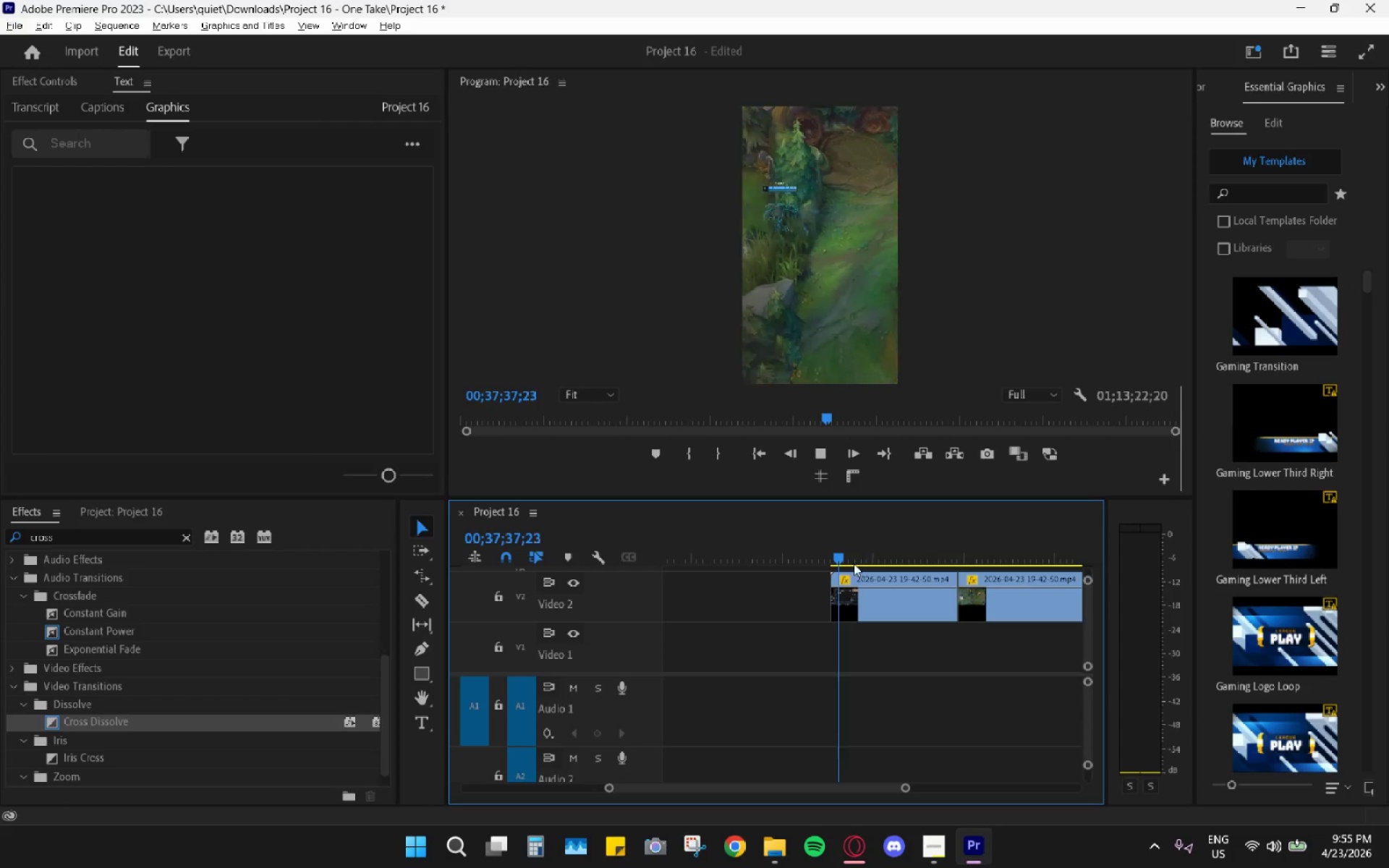 
left_click_drag(start_coordinate=[843, 561], to_coordinate=[849, 561])
 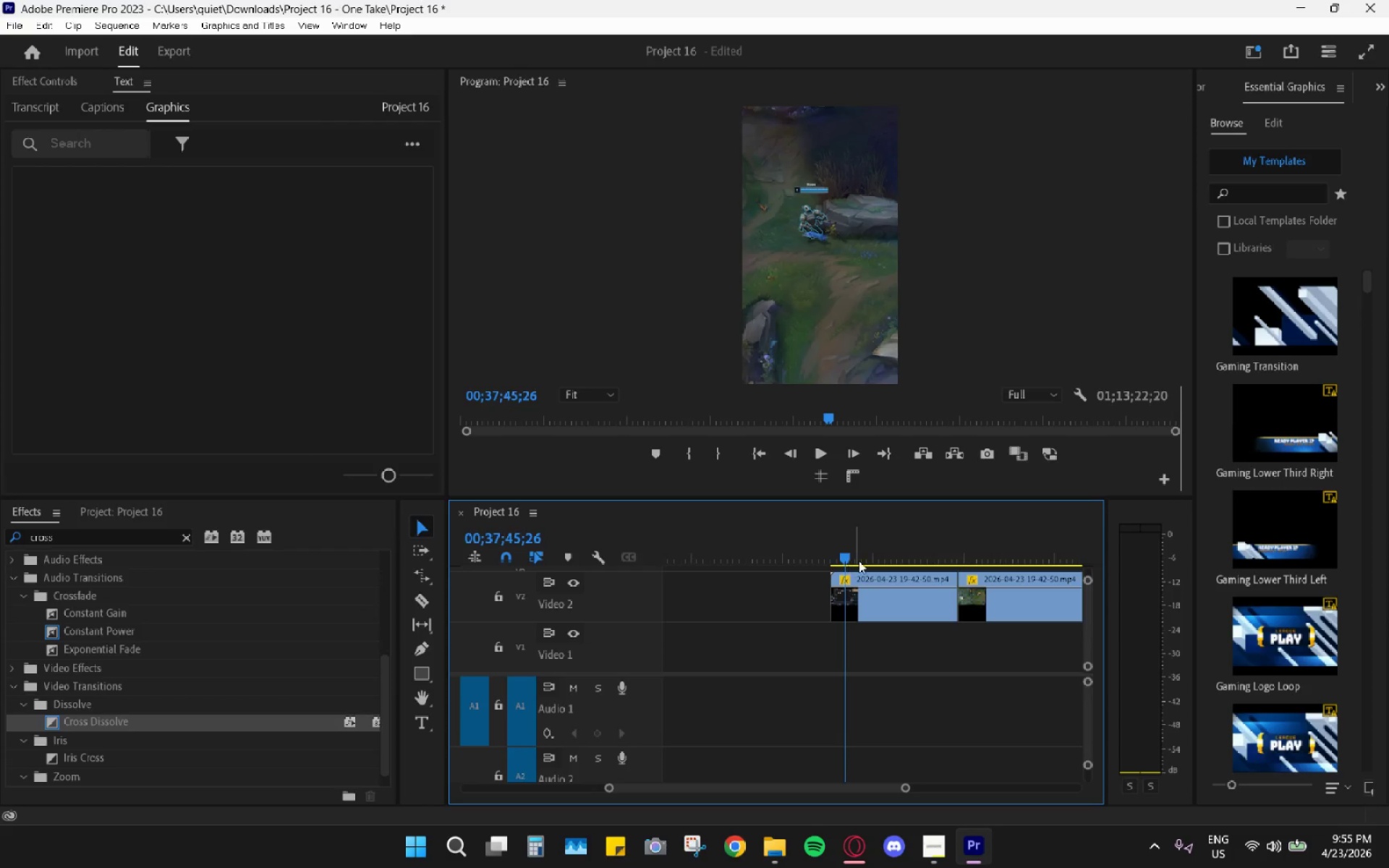 
key(Space)
 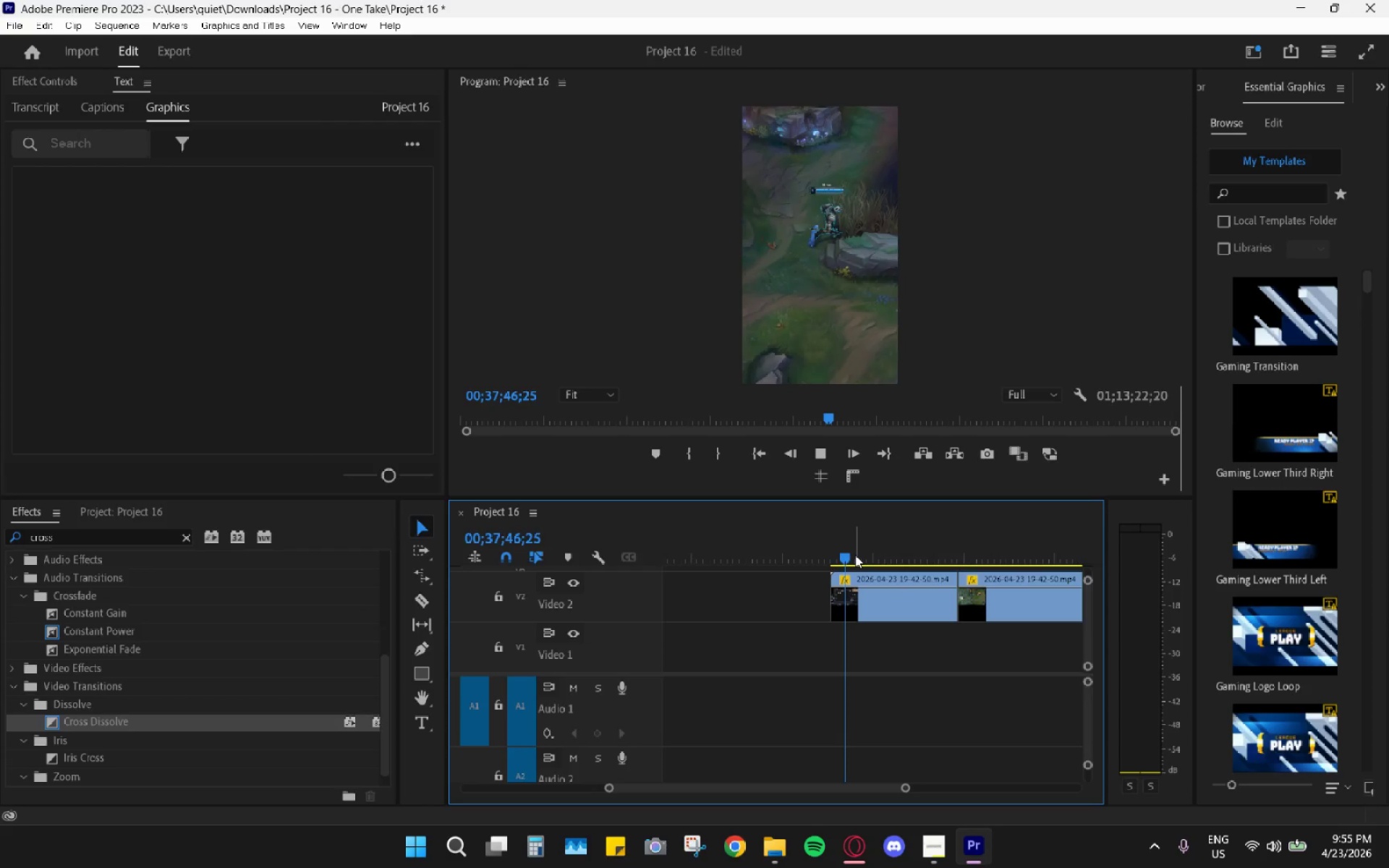 
left_click_drag(start_coordinate=[848, 556], to_coordinate=[862, 556])
 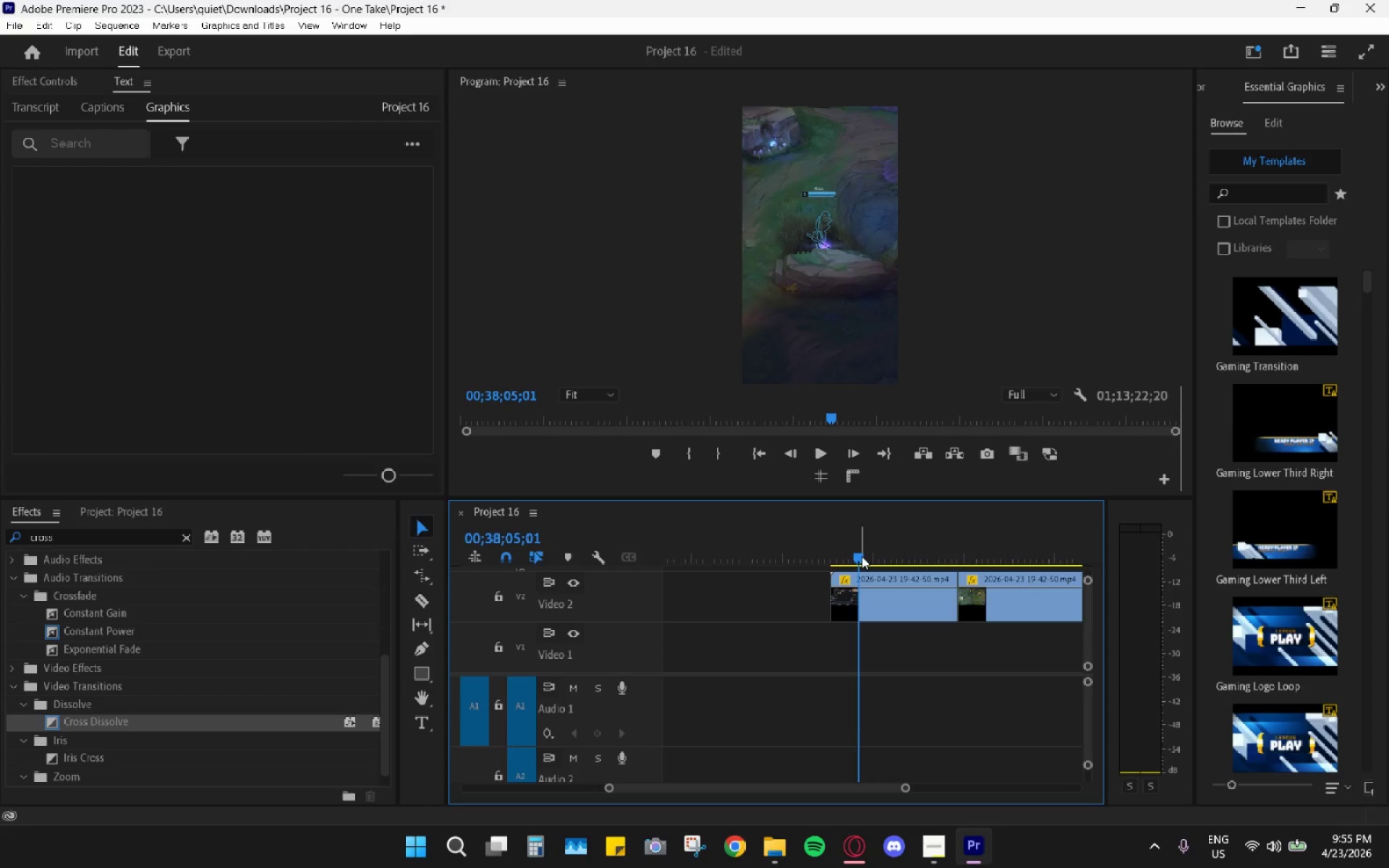 
key(Space)
 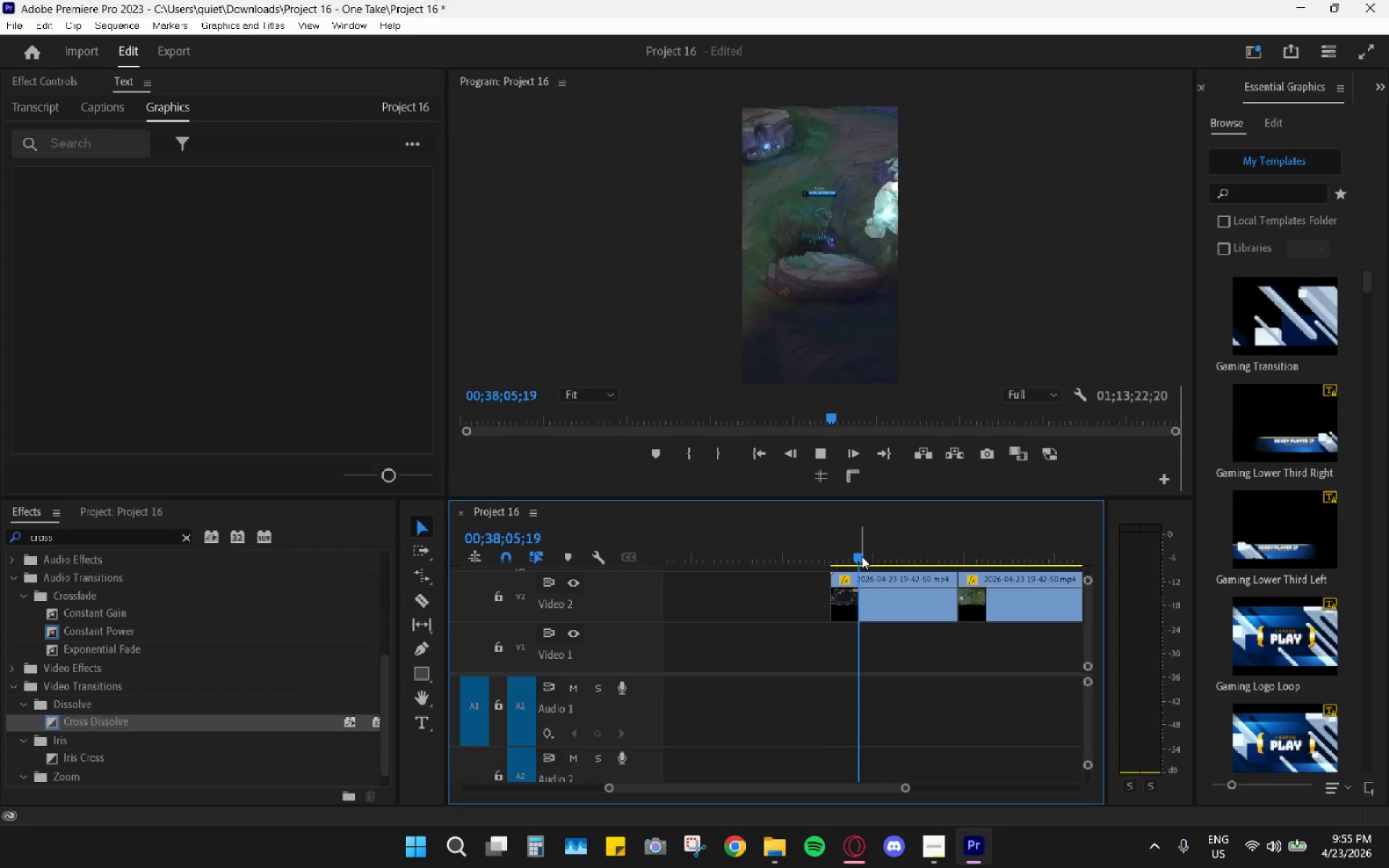 
key(Space)
 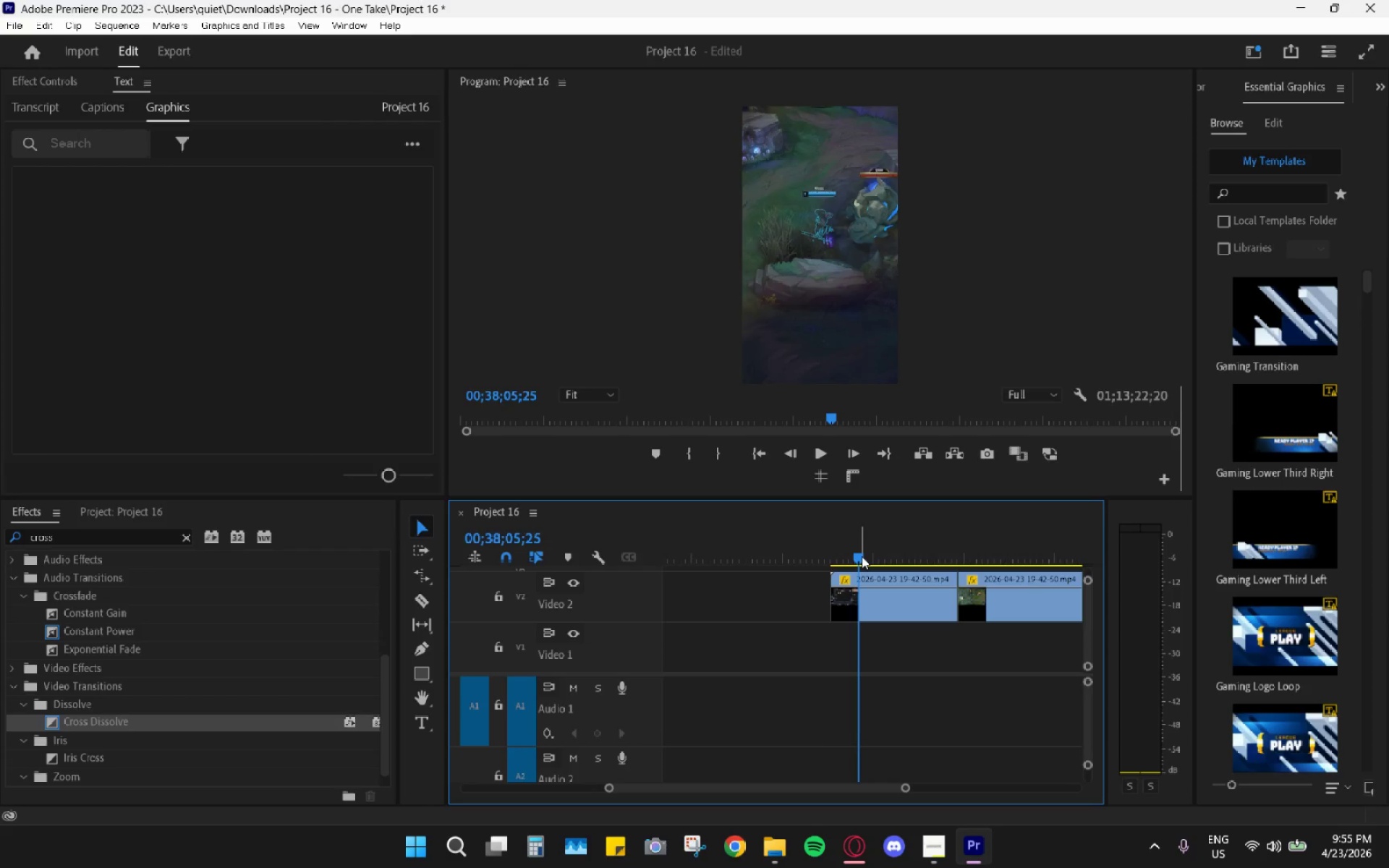 
key(Space)
 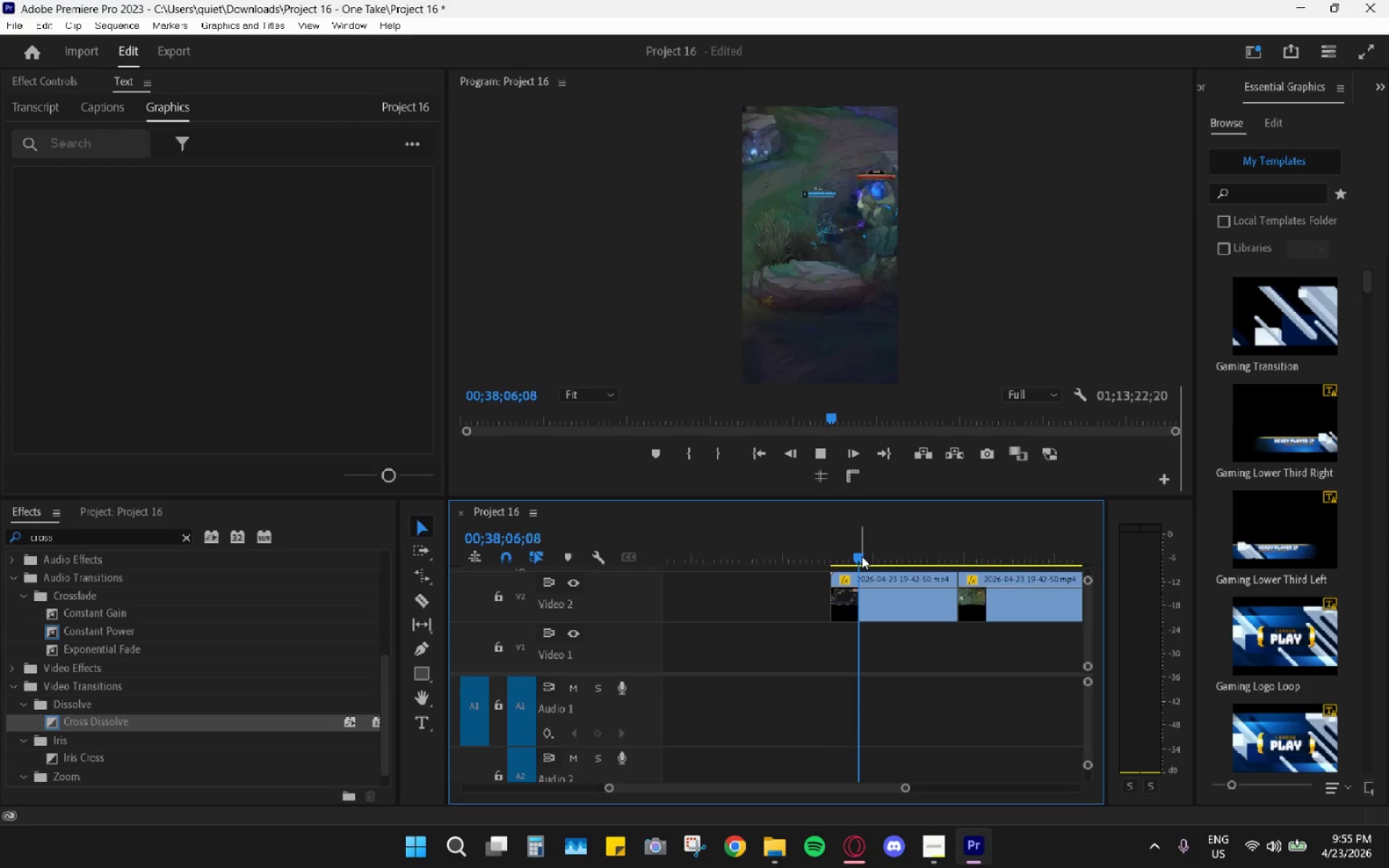 
key(Space)
 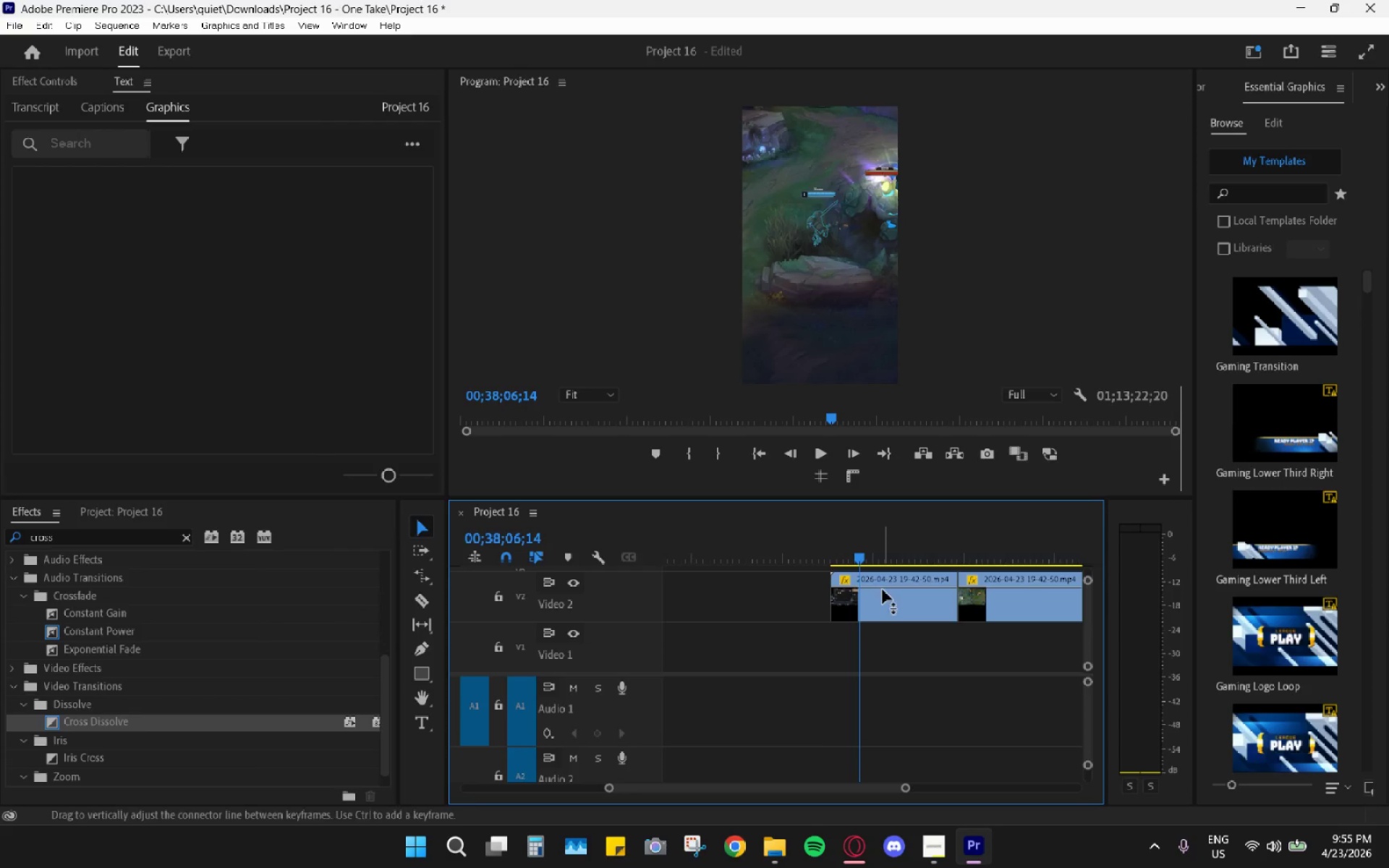 
key(Space)
 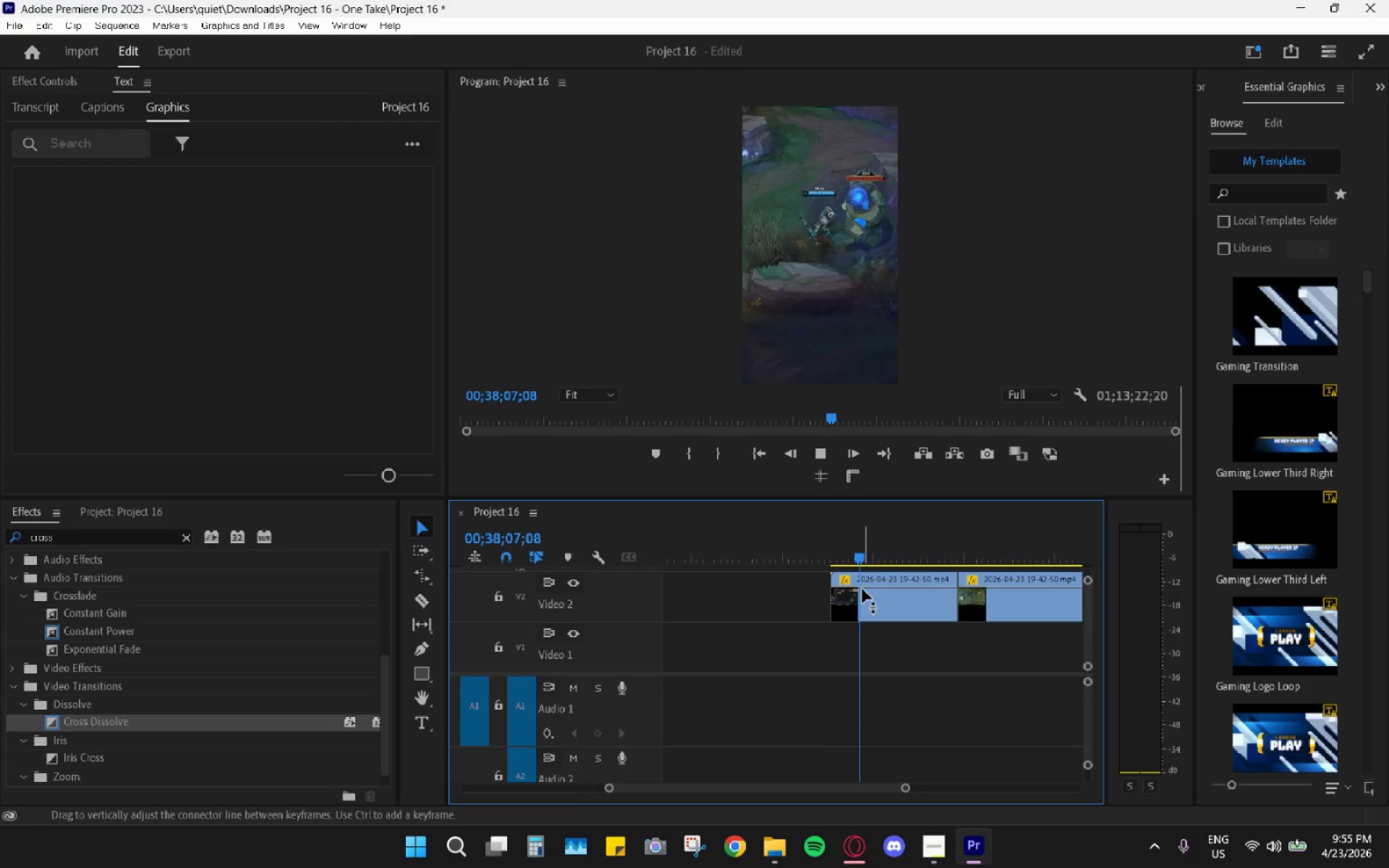 
key(Space)
 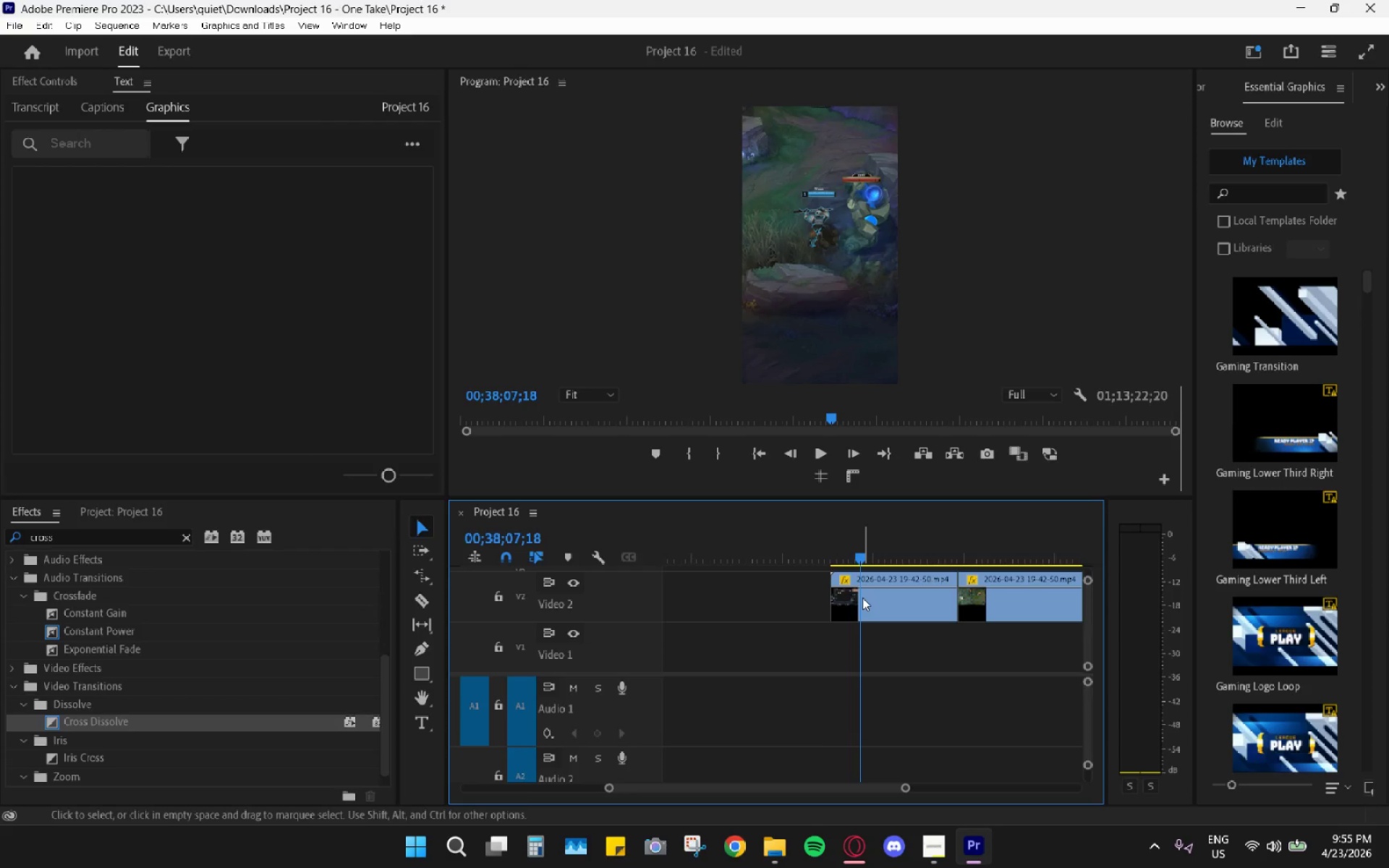 
key(C)
 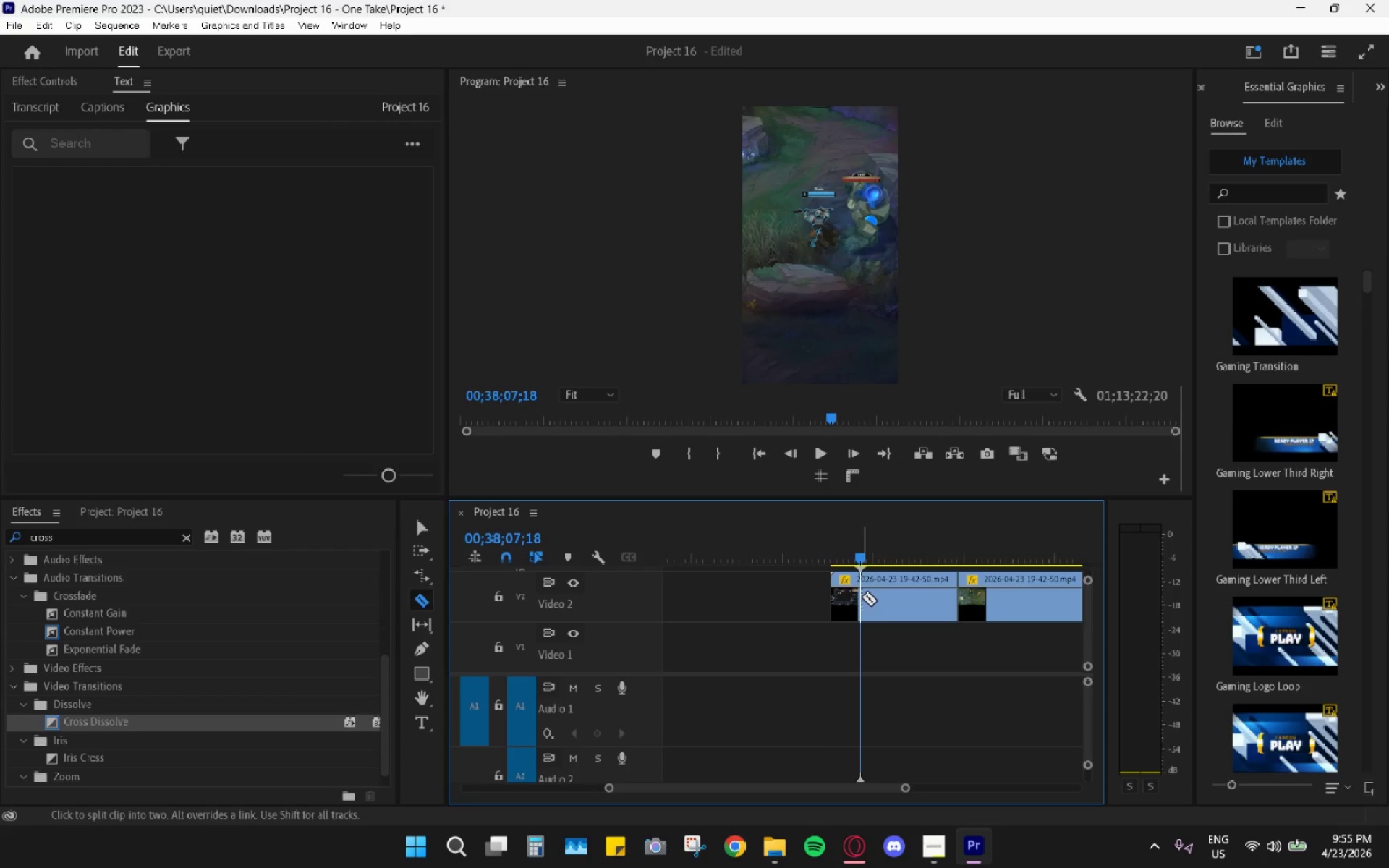 
left_click([862, 597])
 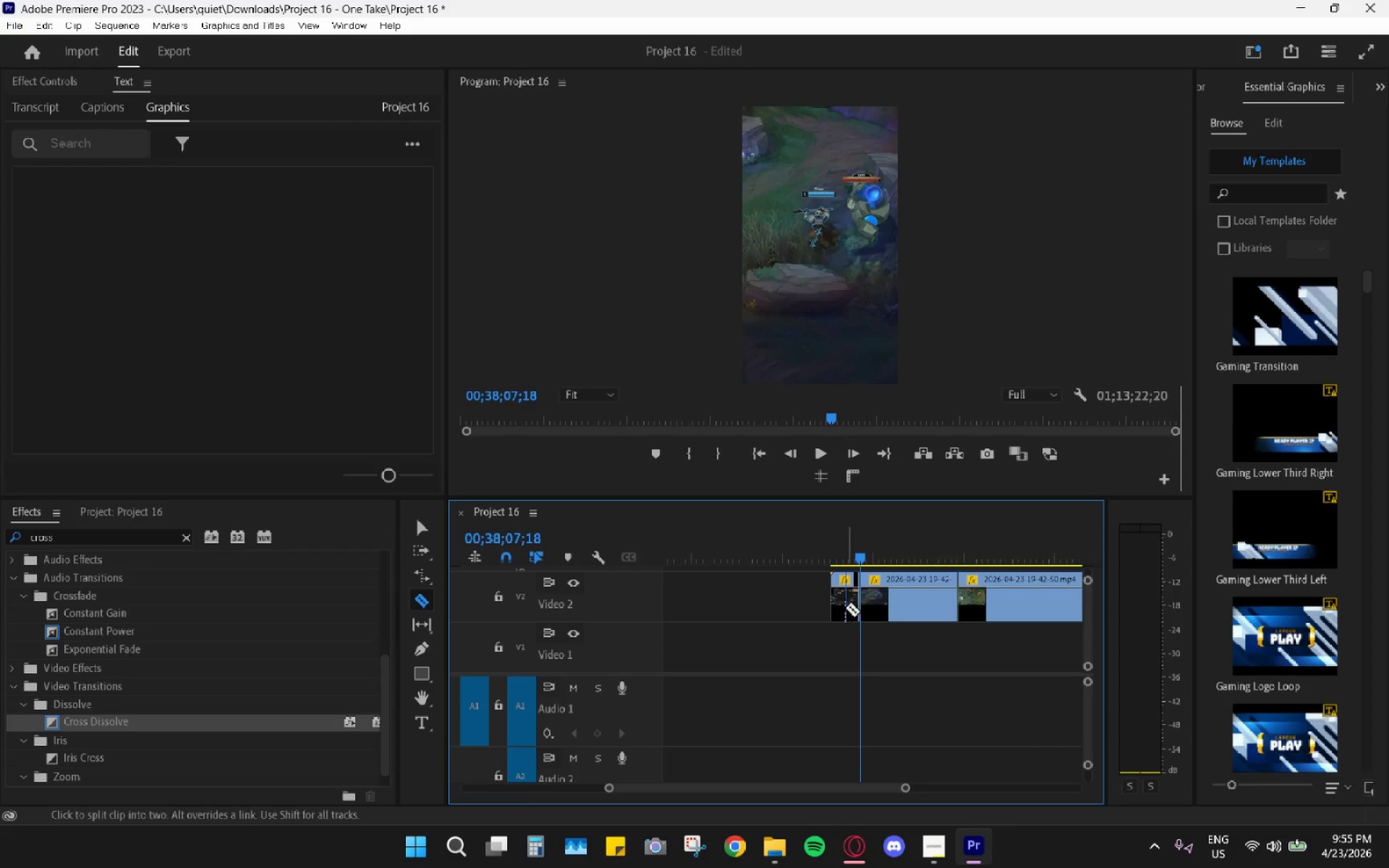 
key(V)
 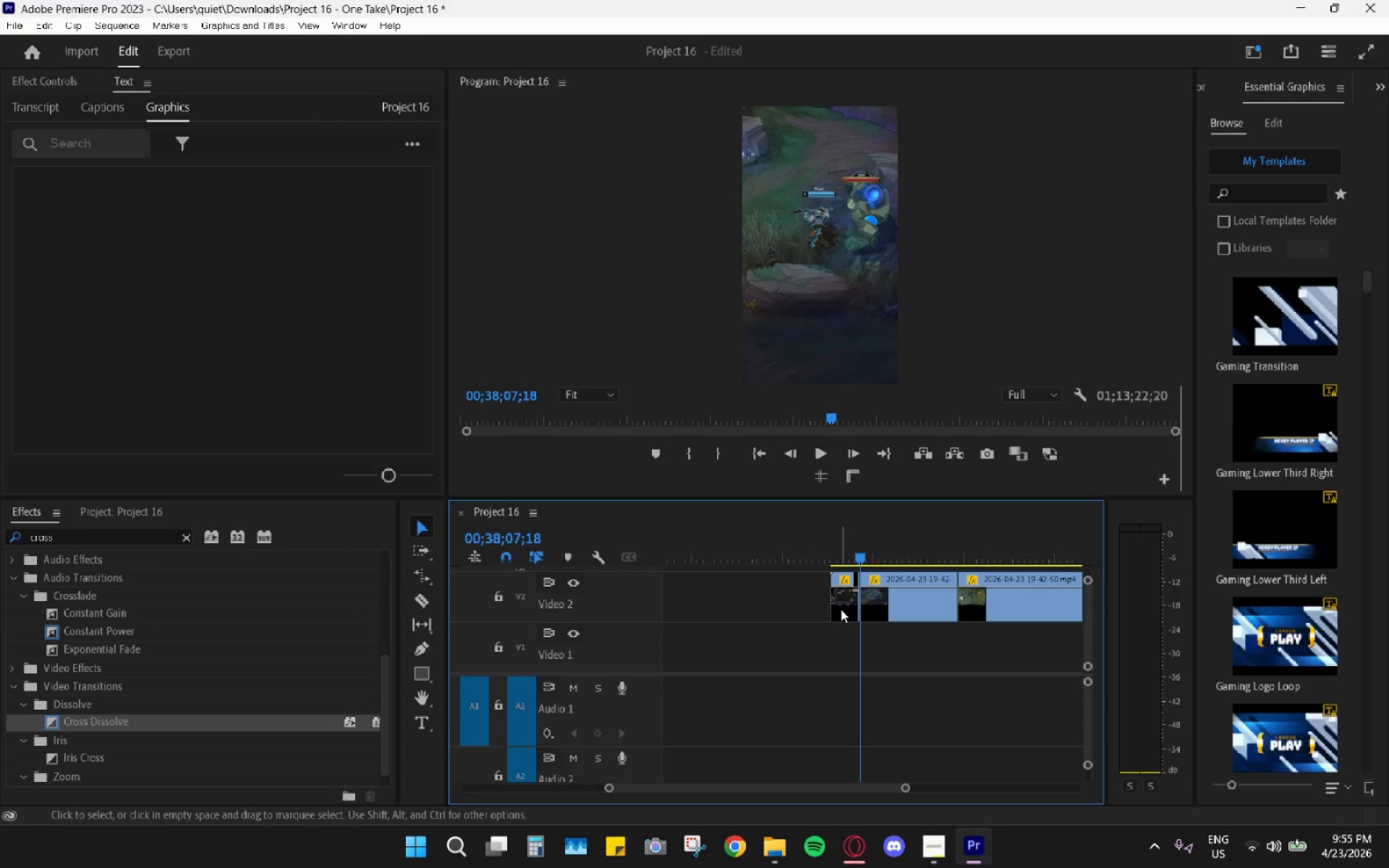 
left_click([841, 609])
 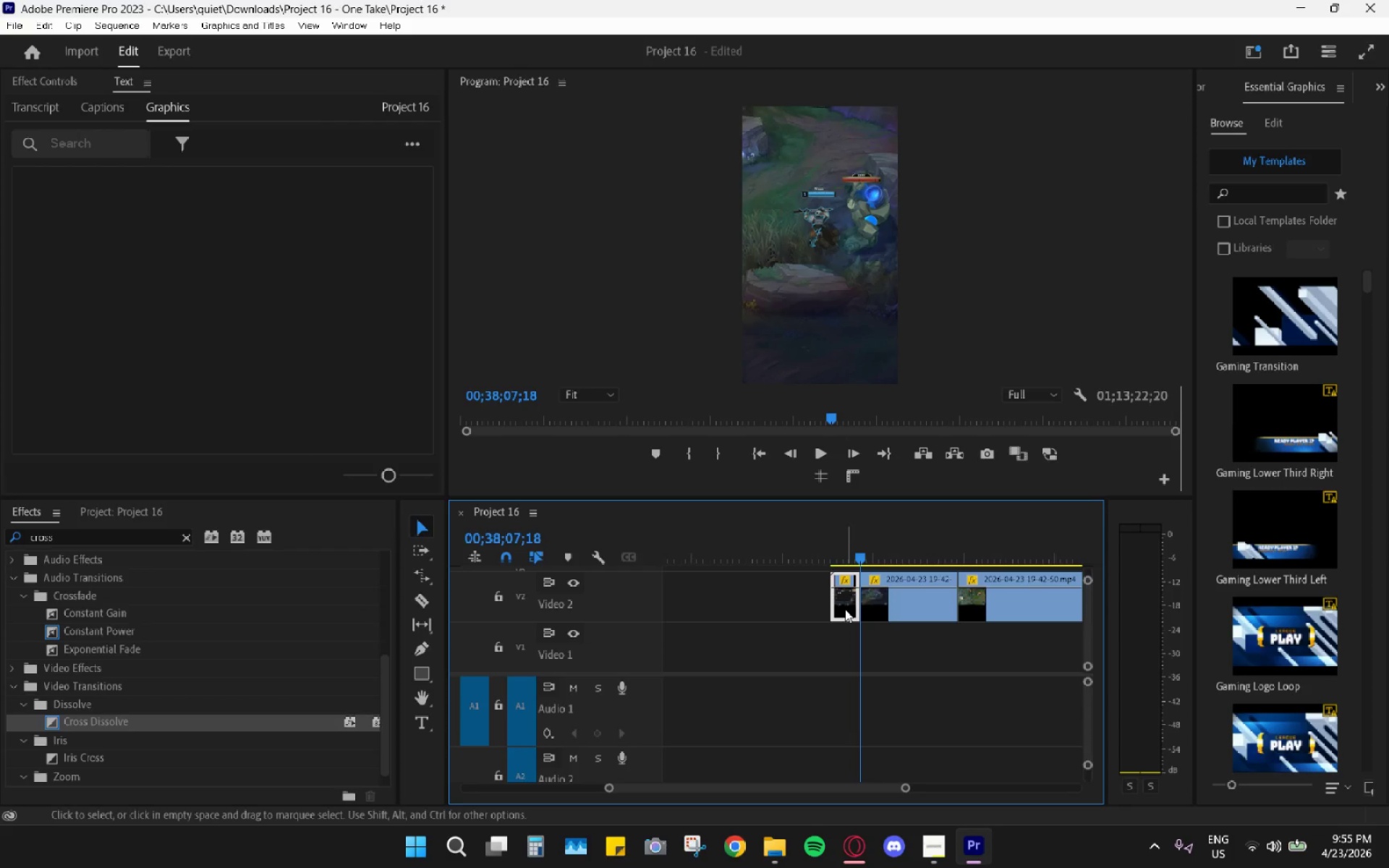 
key(H)
 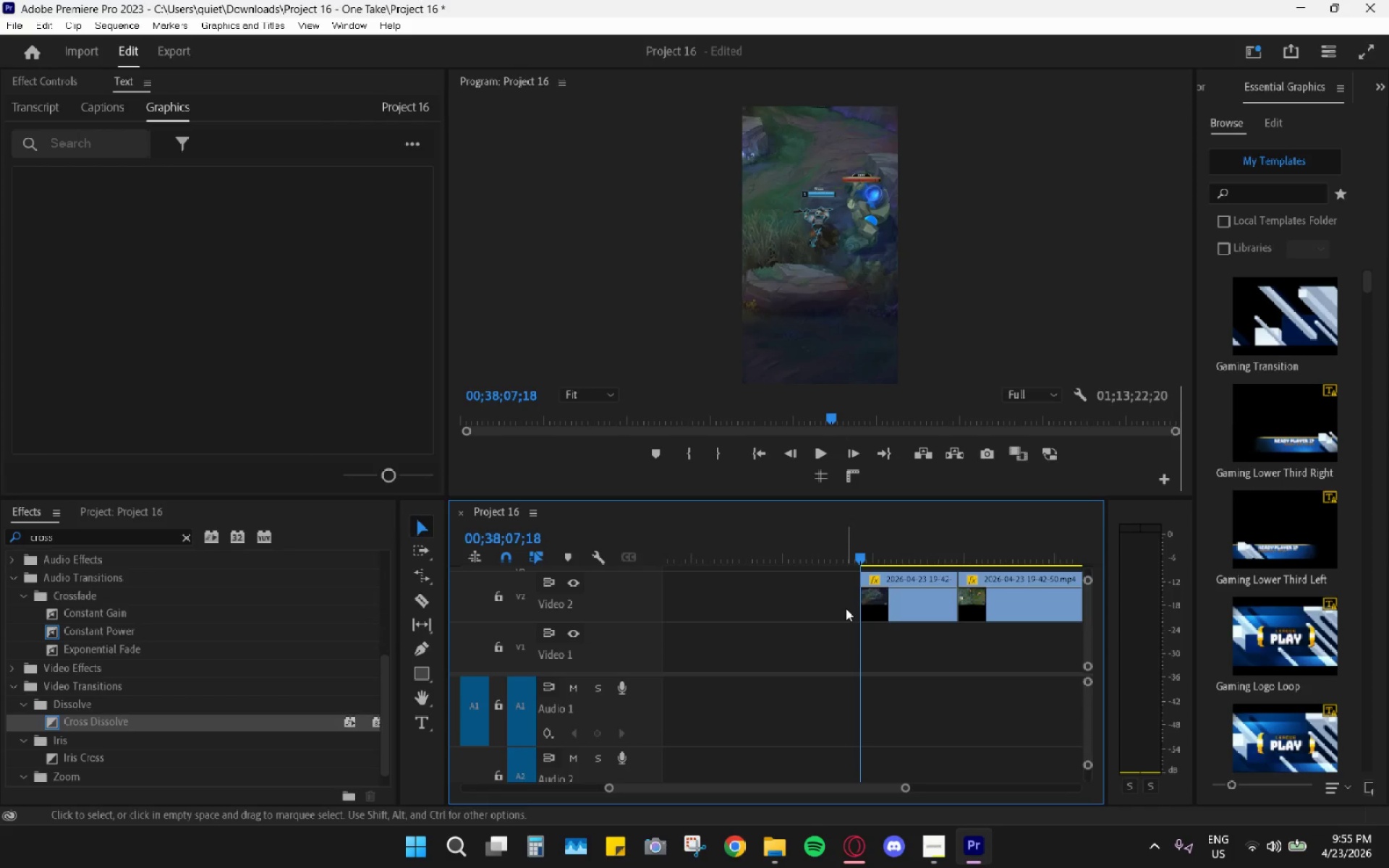 
hold_key(key=AltLeft, duration=1.0)
hold_key(key=AltLeft, duration=0.47)
scroll: coordinate [844, 635], scroll_direction: up, amount: 10.0
 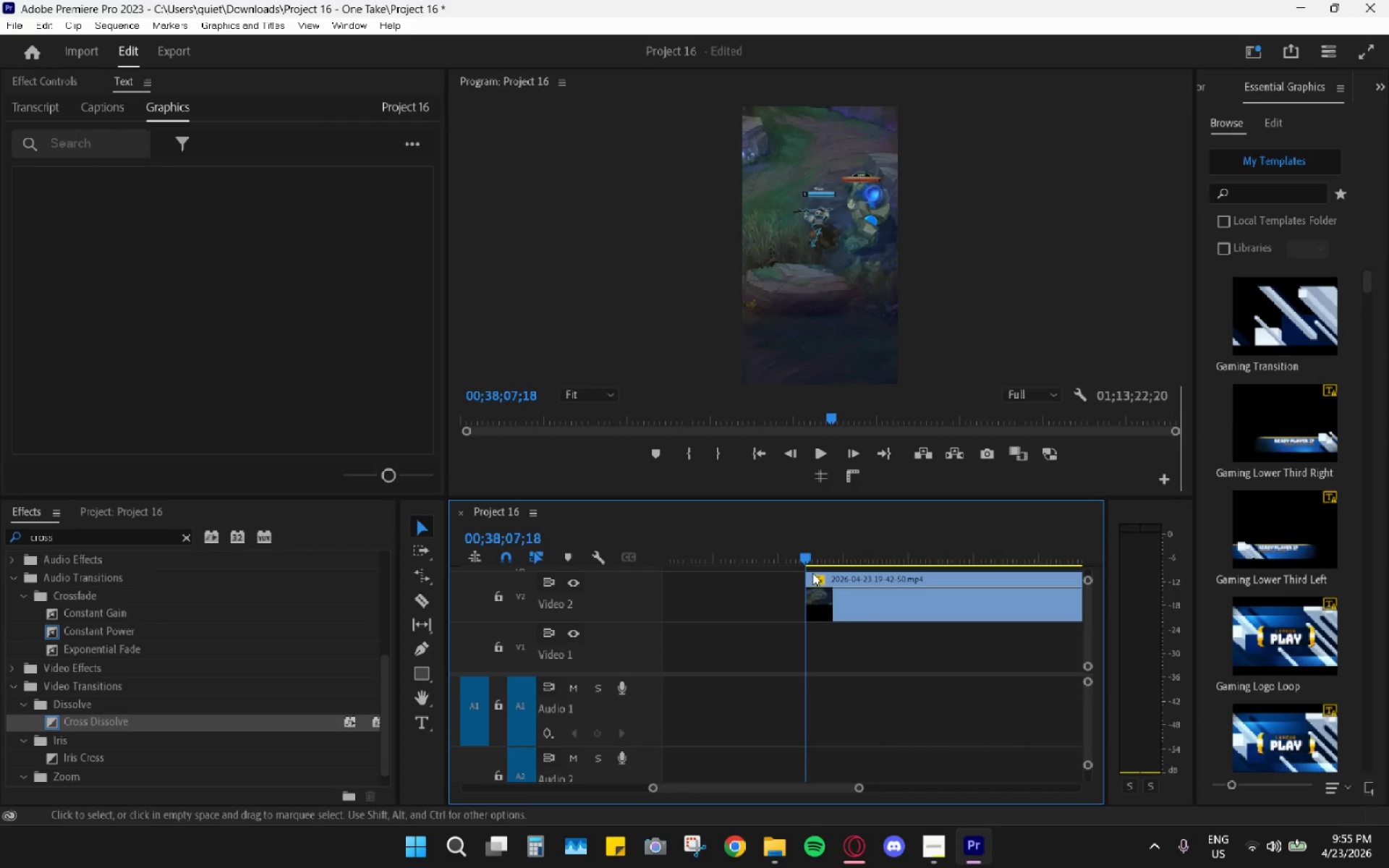 
left_click_drag(start_coordinate=[808, 555], to_coordinate=[861, 565])
 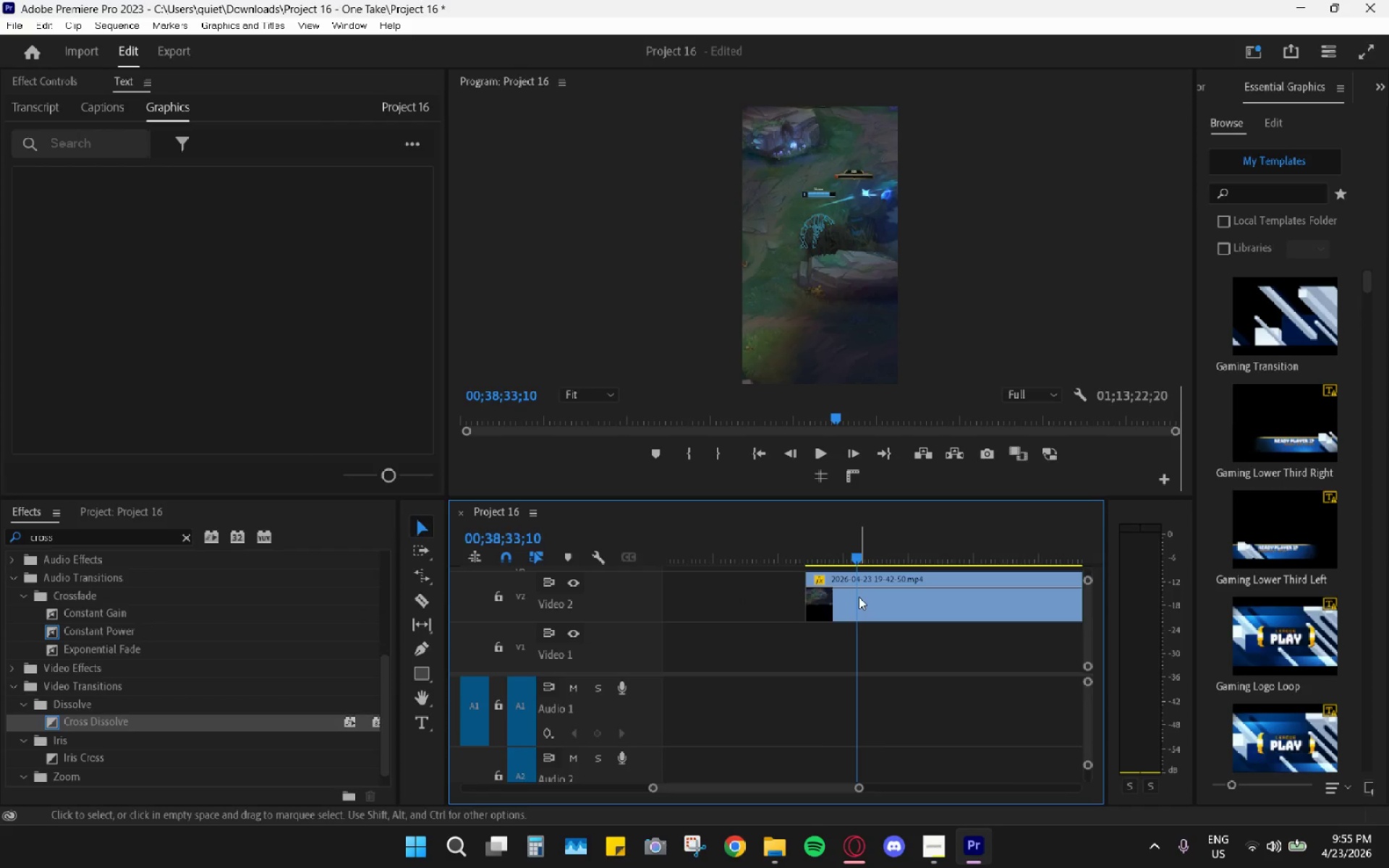 
key(C)
 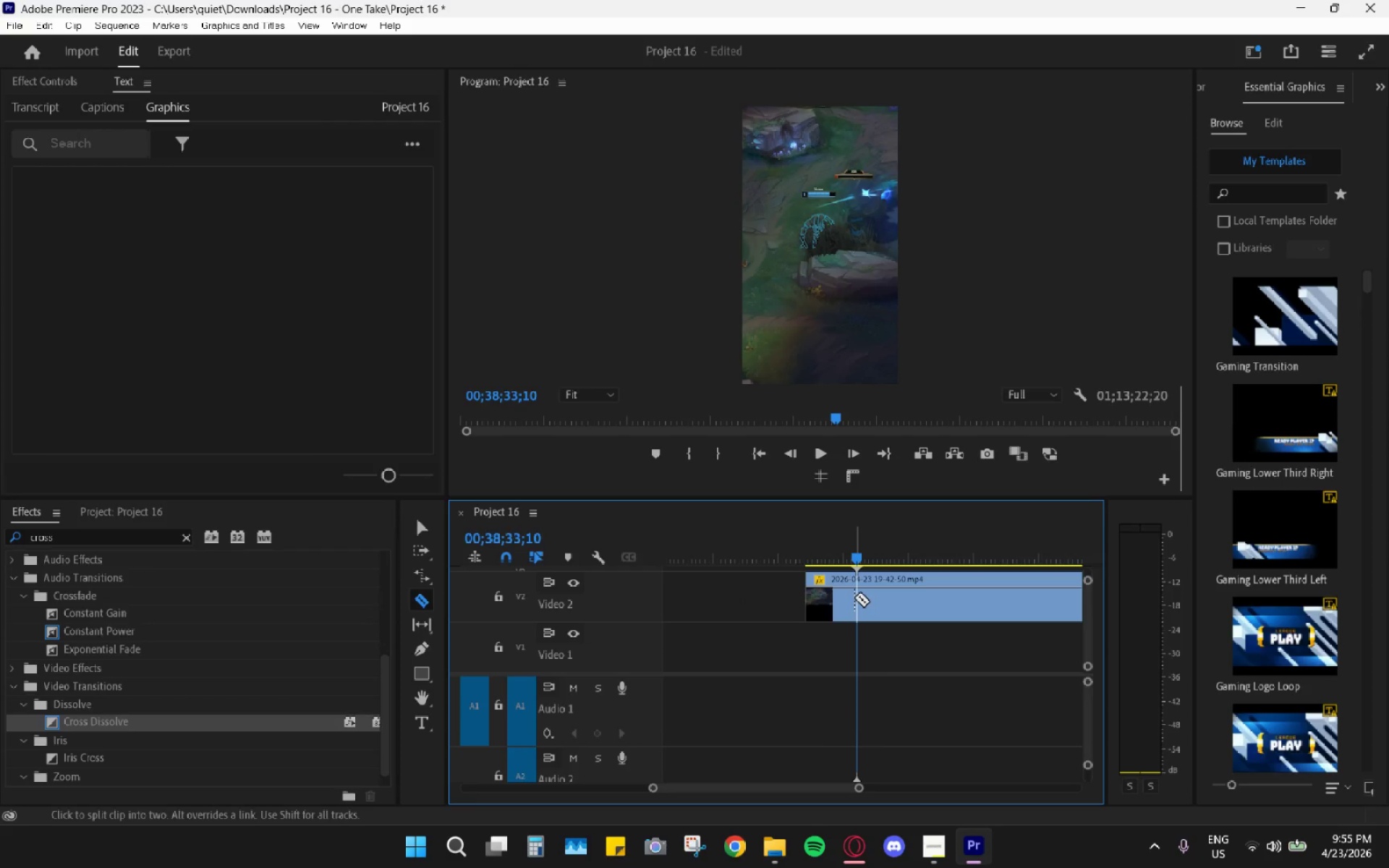 
left_click([854, 597])
 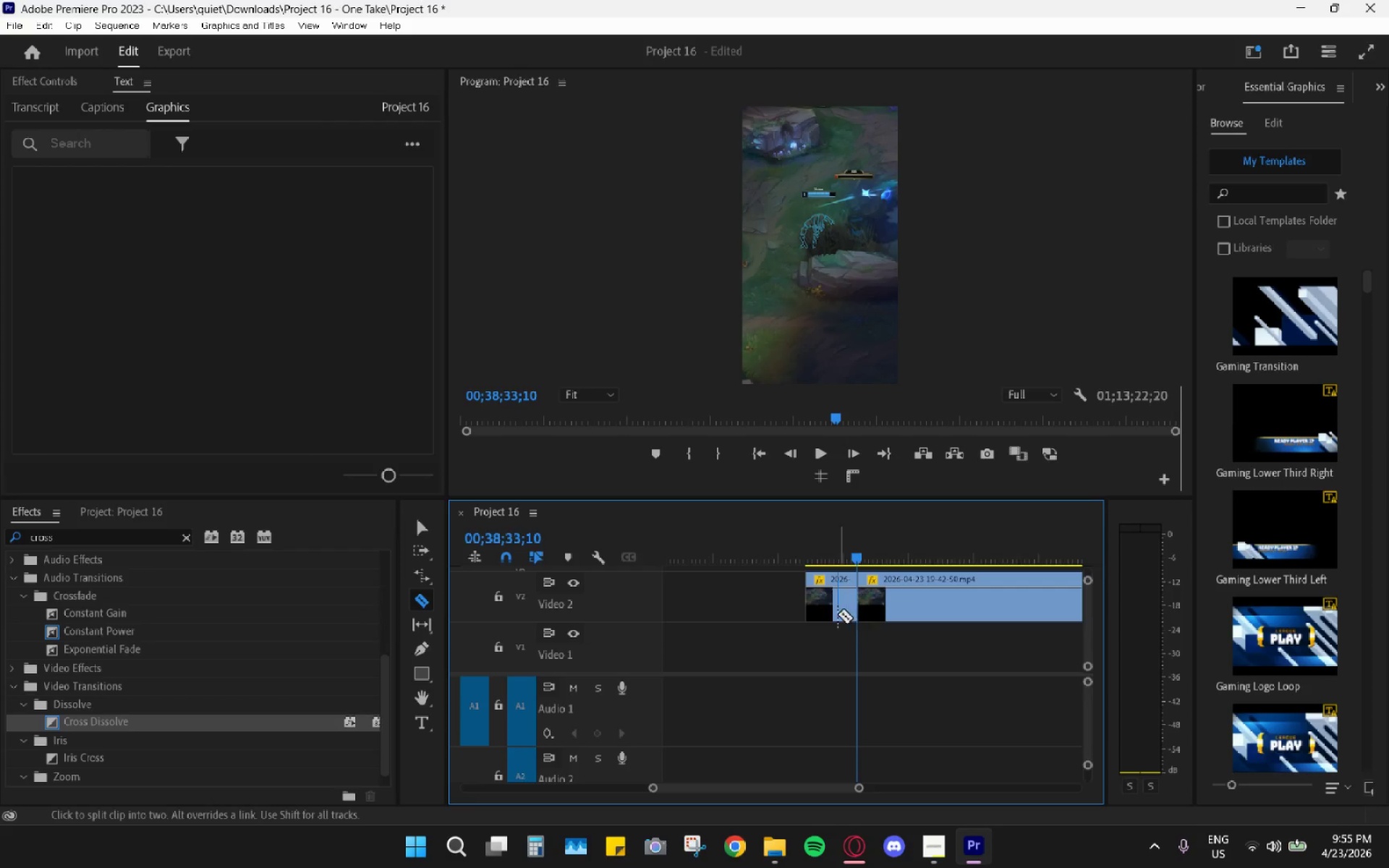 
key(V)
 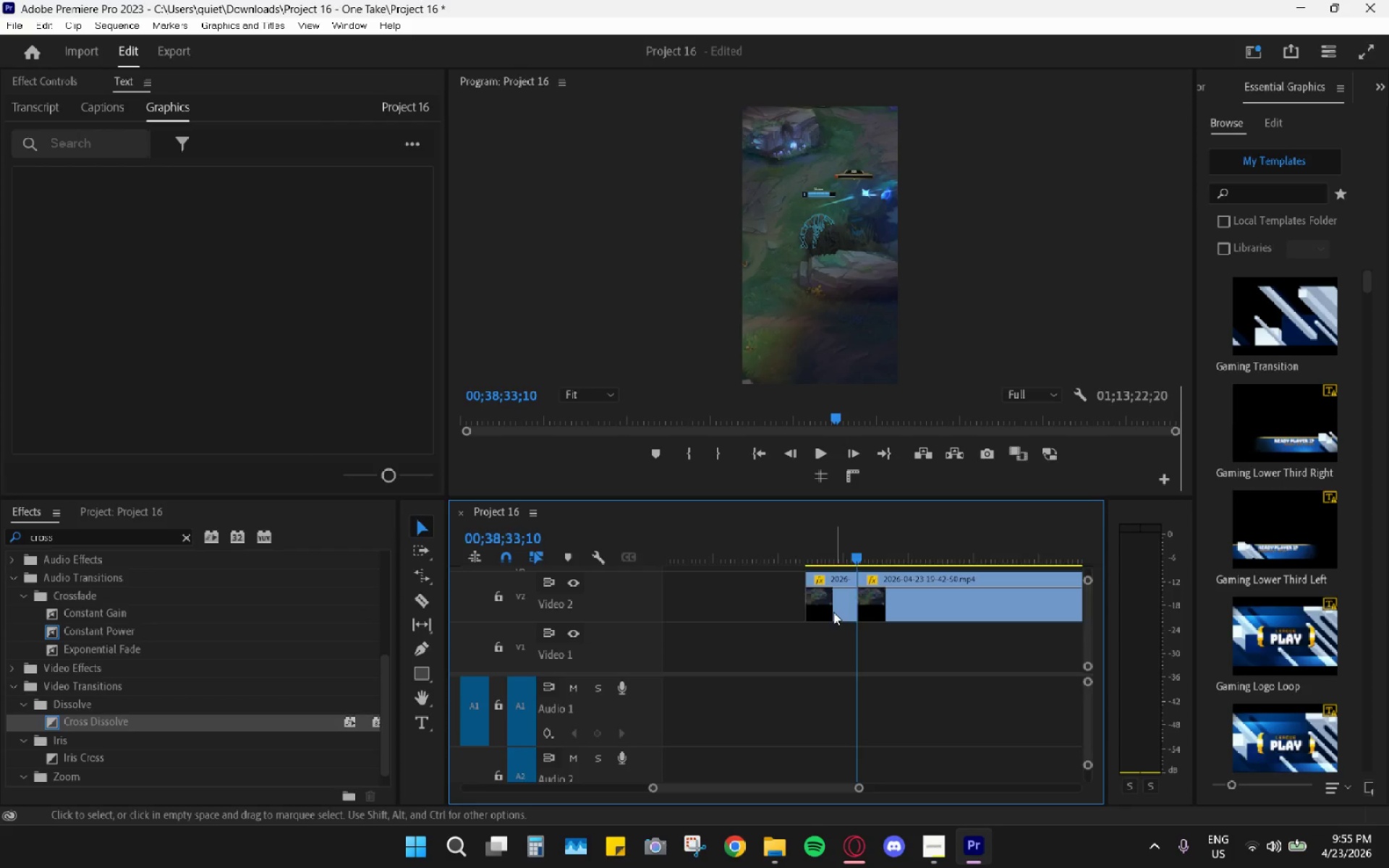 
left_click([833, 612])
 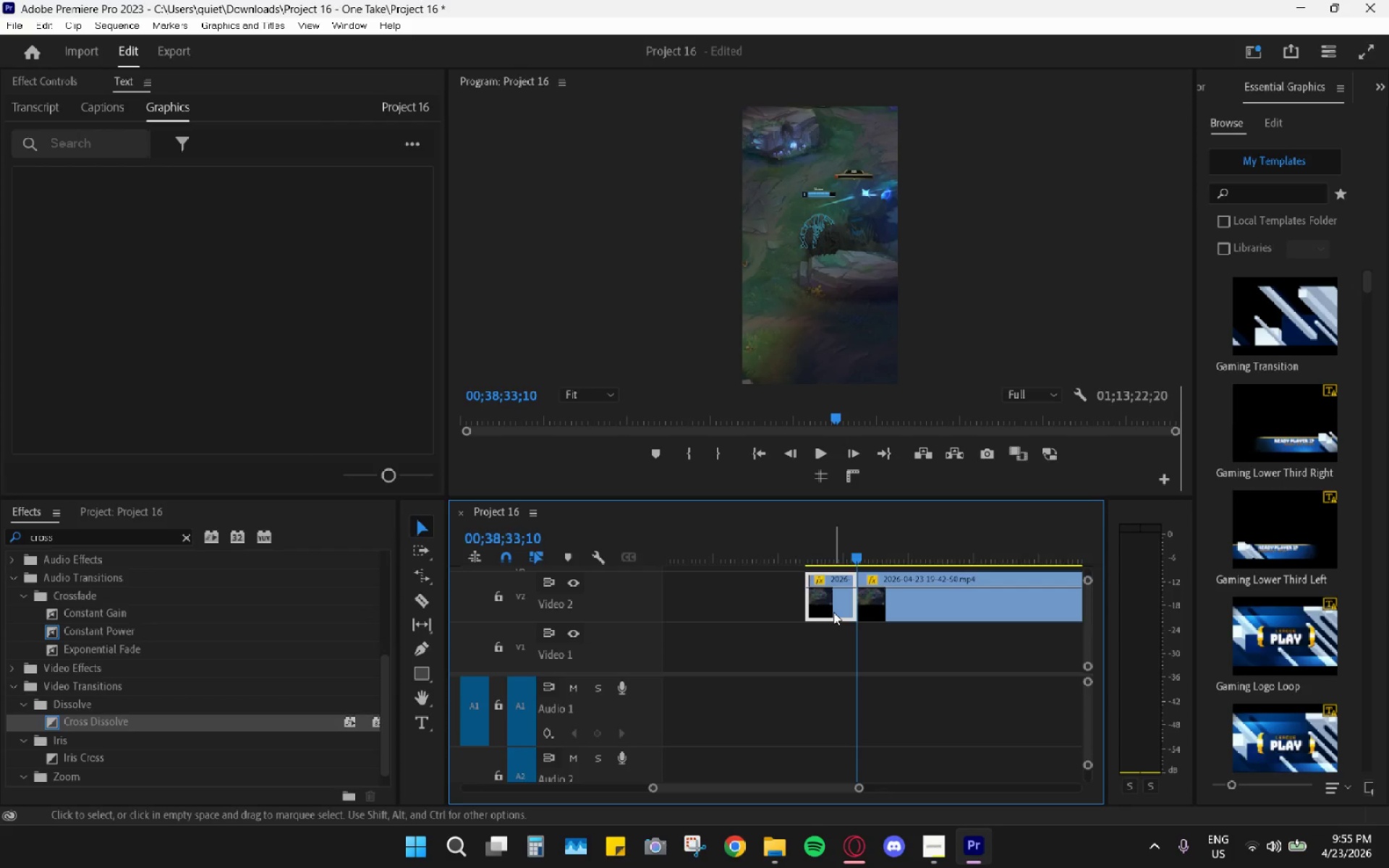 
key(H)
 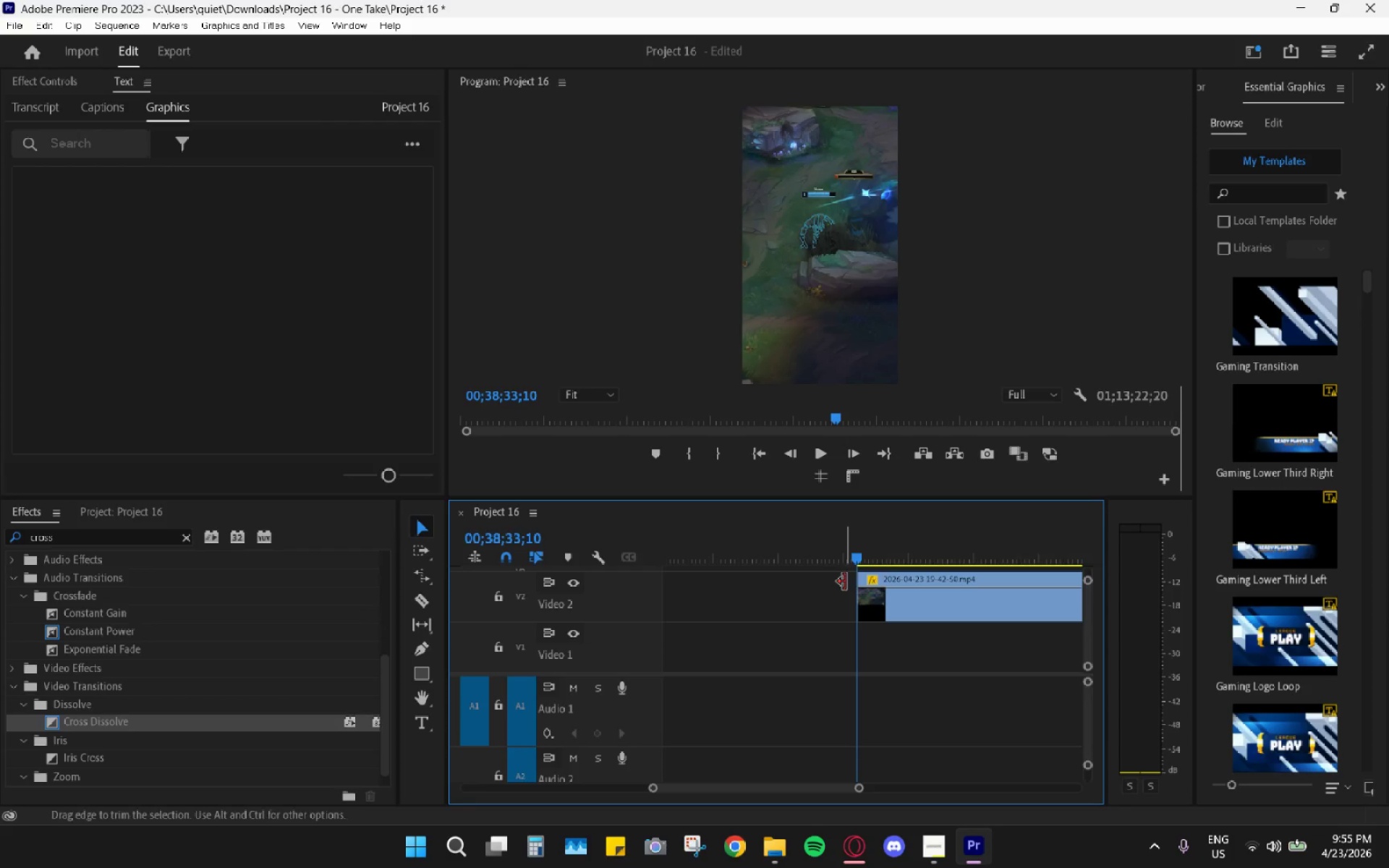 
key(Space)
 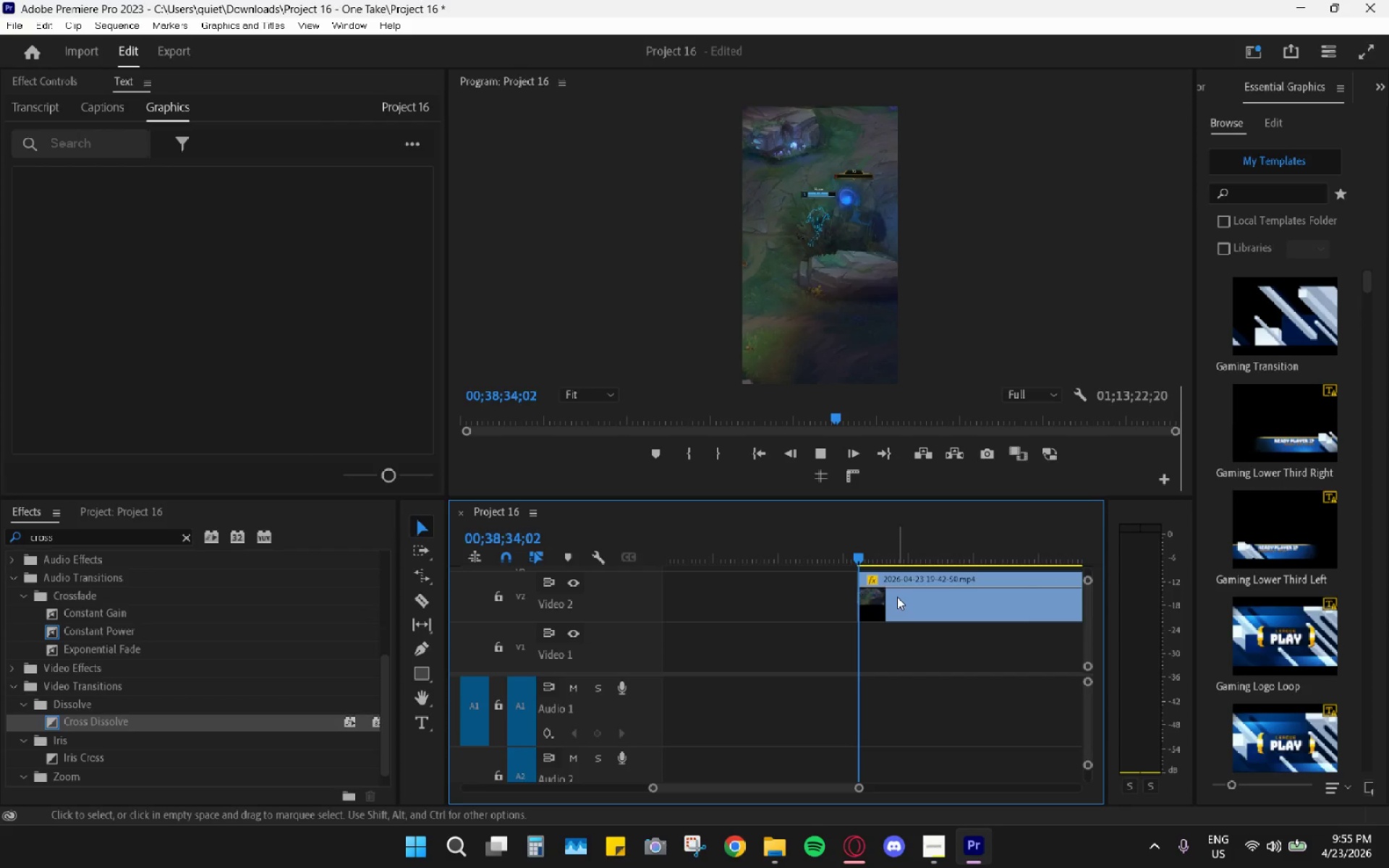 
key(Space)
 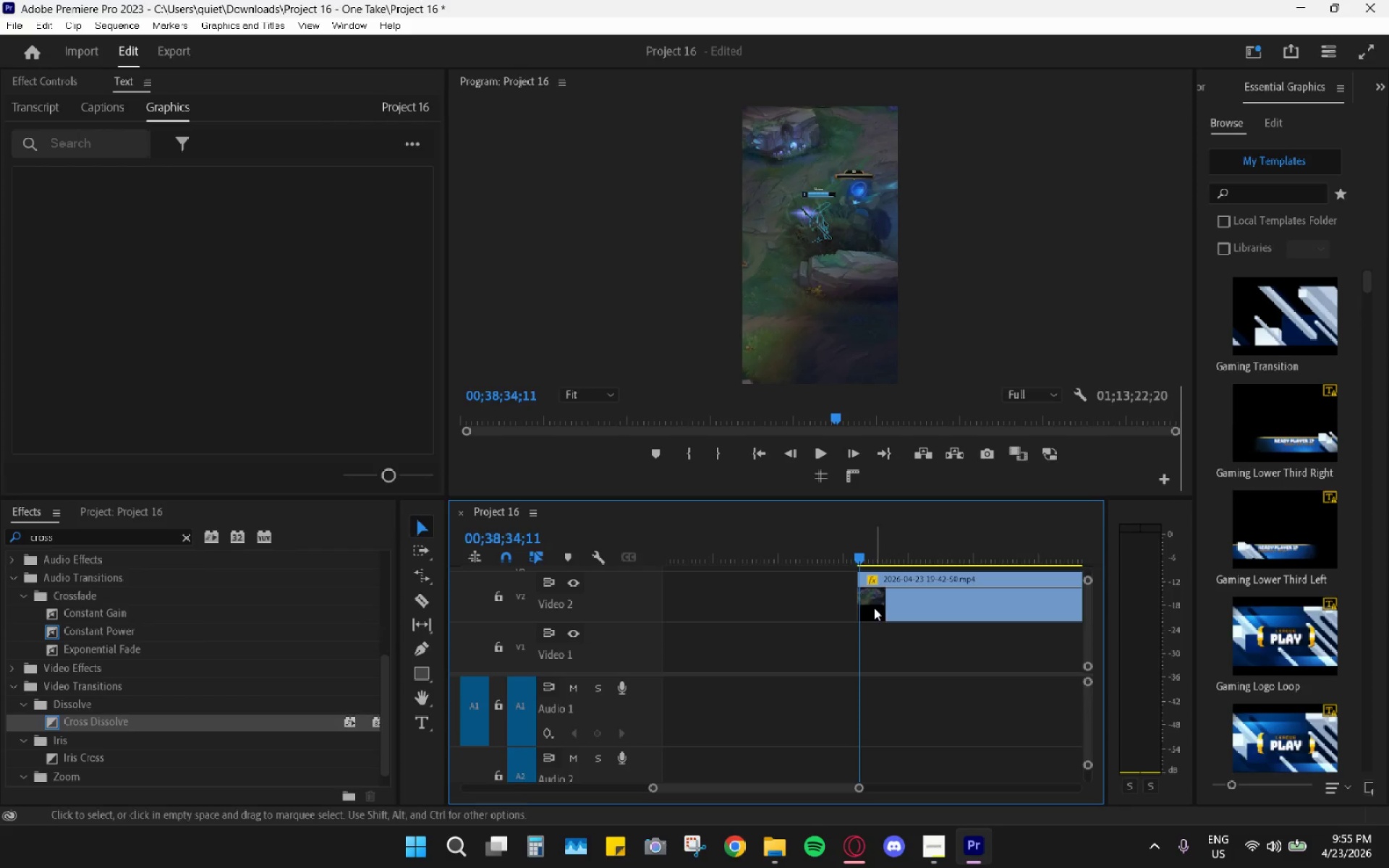 
hold_key(key=AltLeft, duration=1.94)
scroll: coordinate [872, 626], scroll_direction: up, amount: 20.0
 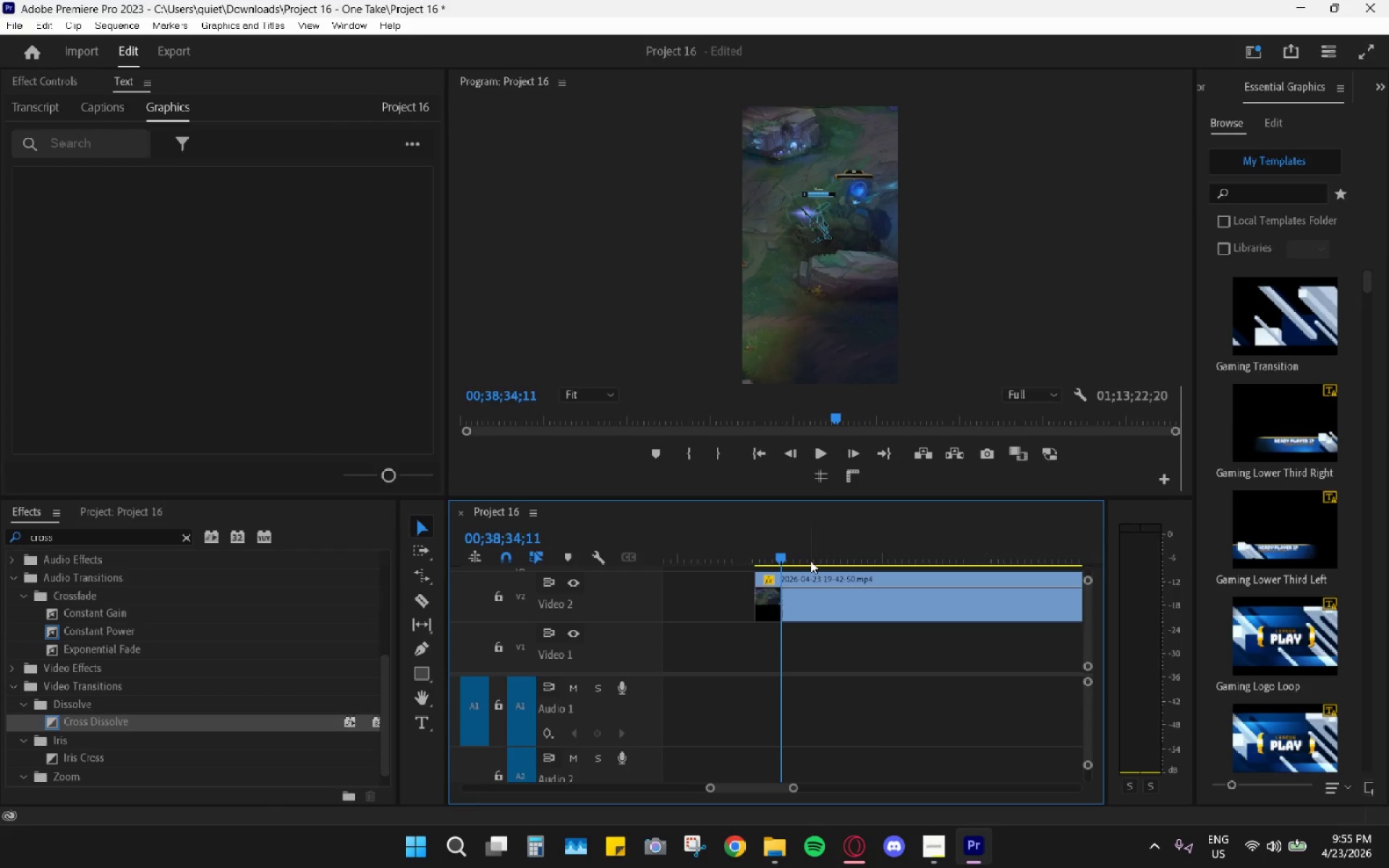 
key(C)
 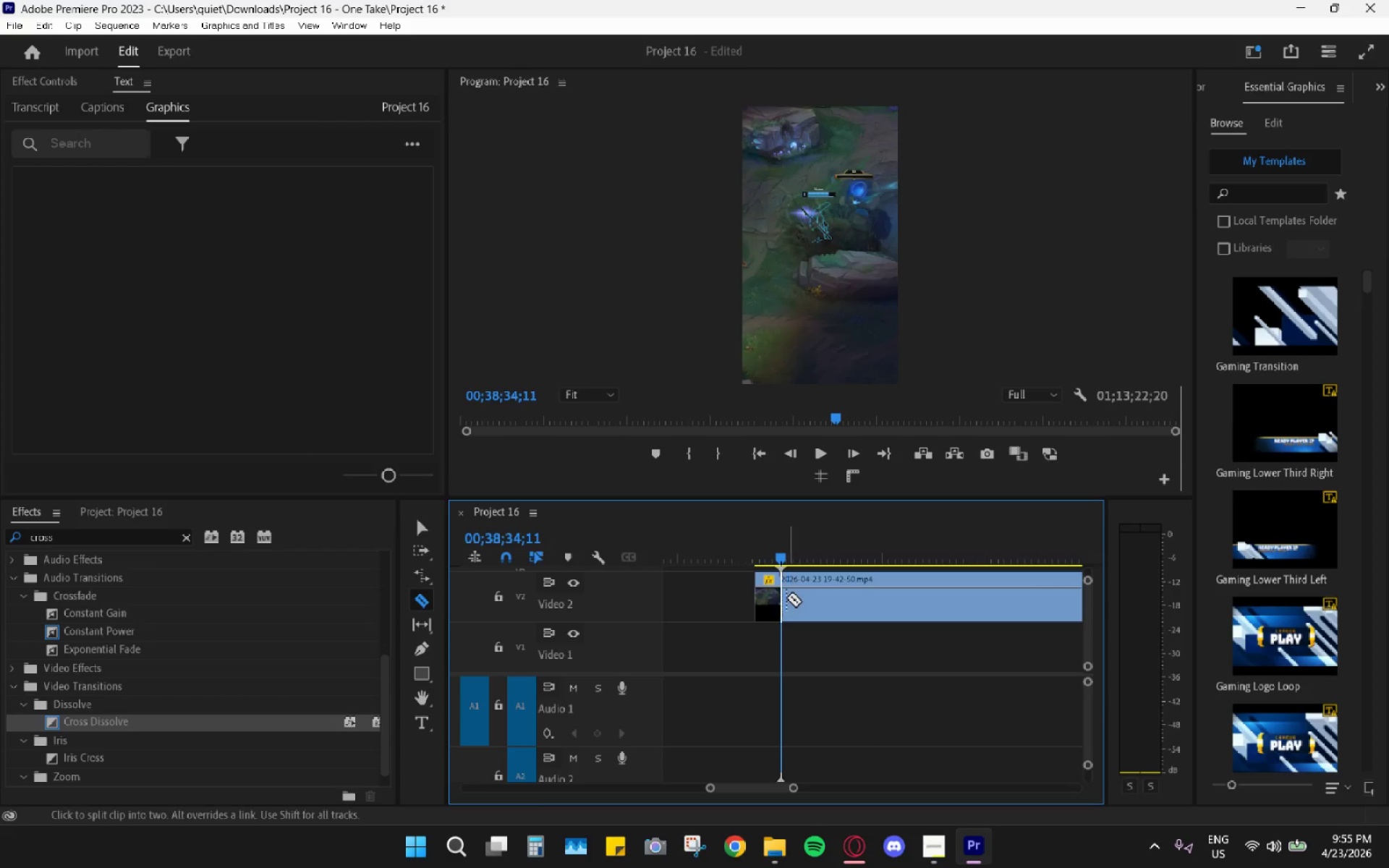 
left_click([783, 598])
 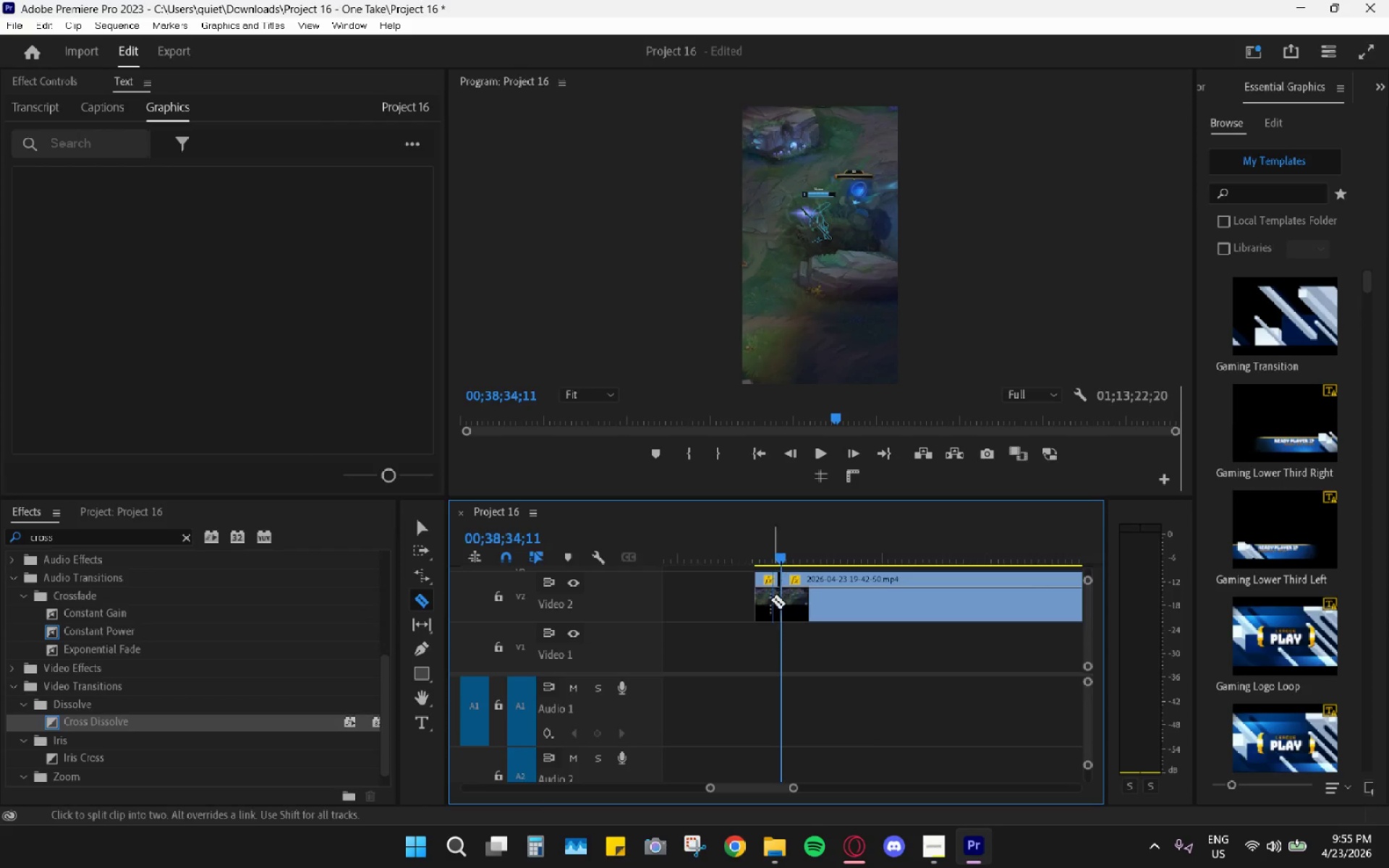 
key(V)
 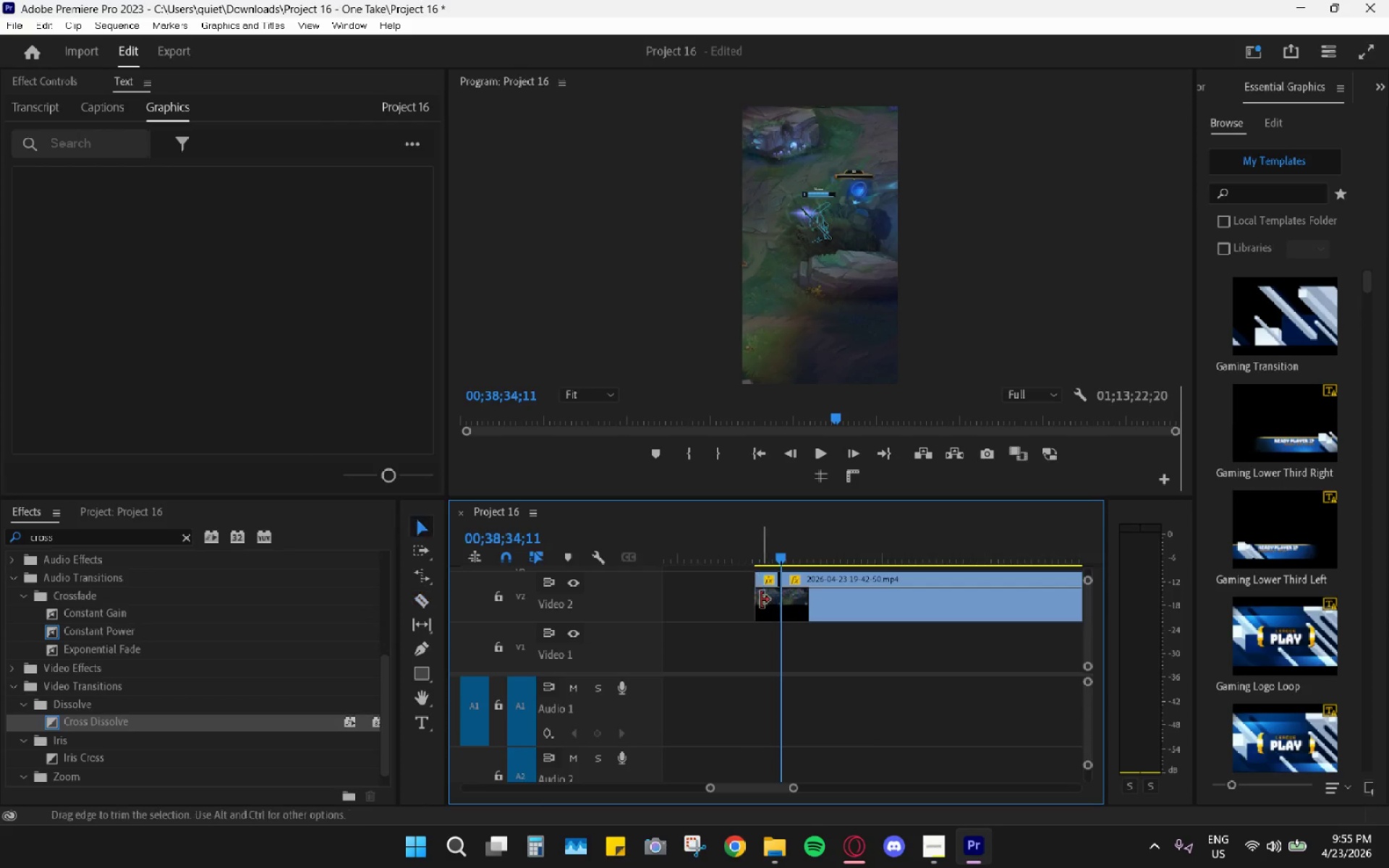 
left_click([761, 600])
 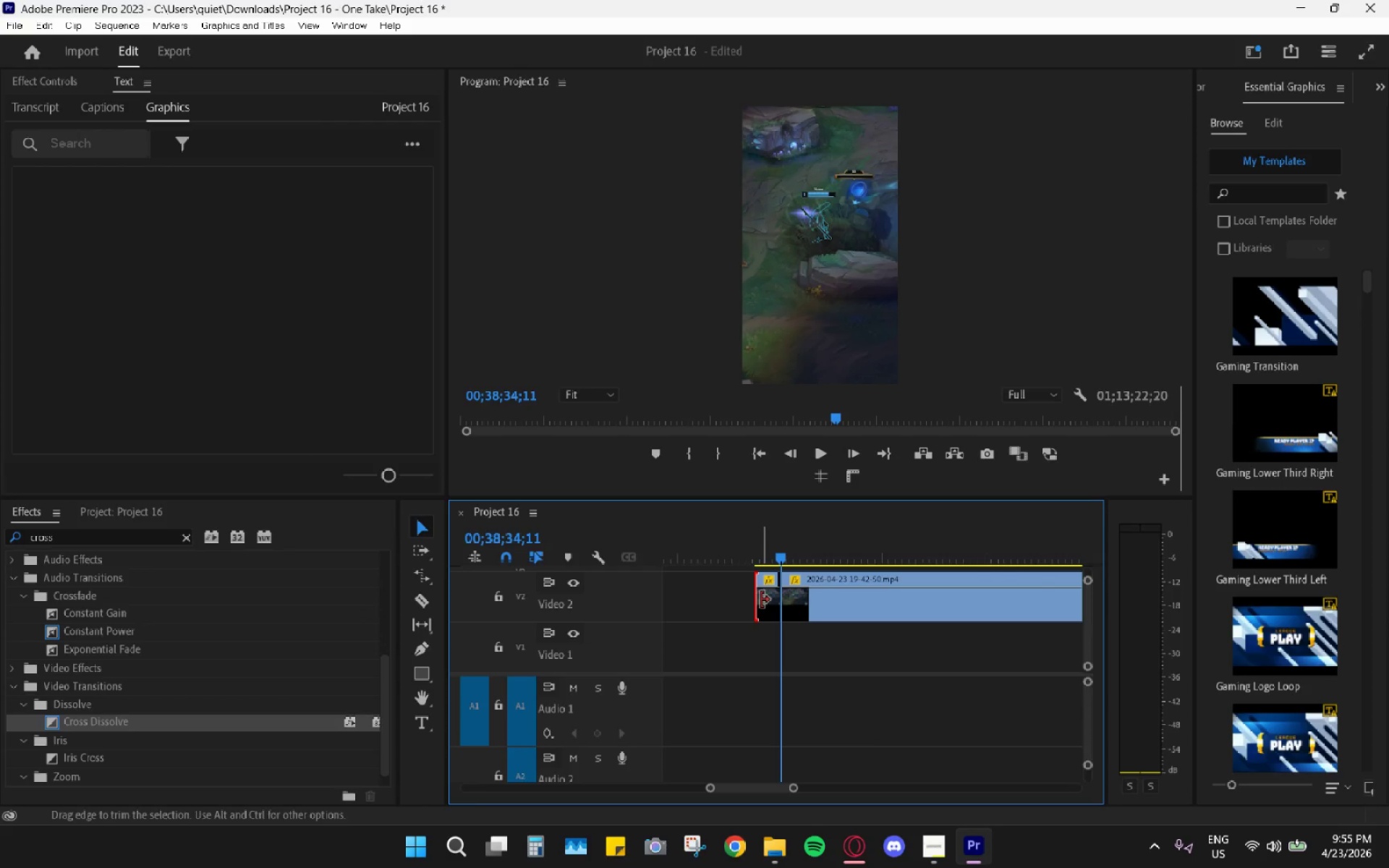 
double_click([767, 603])
 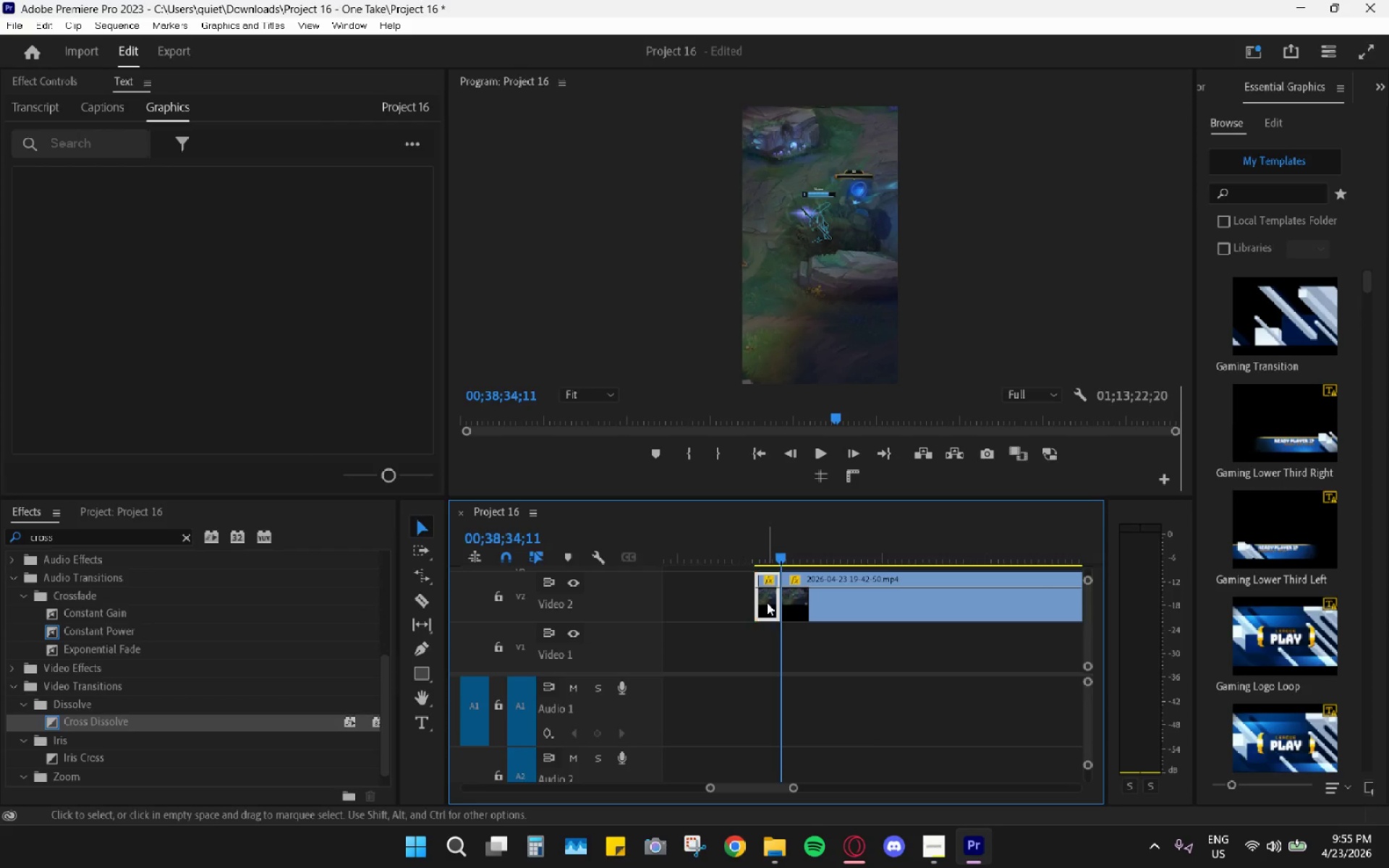 
key(H)
 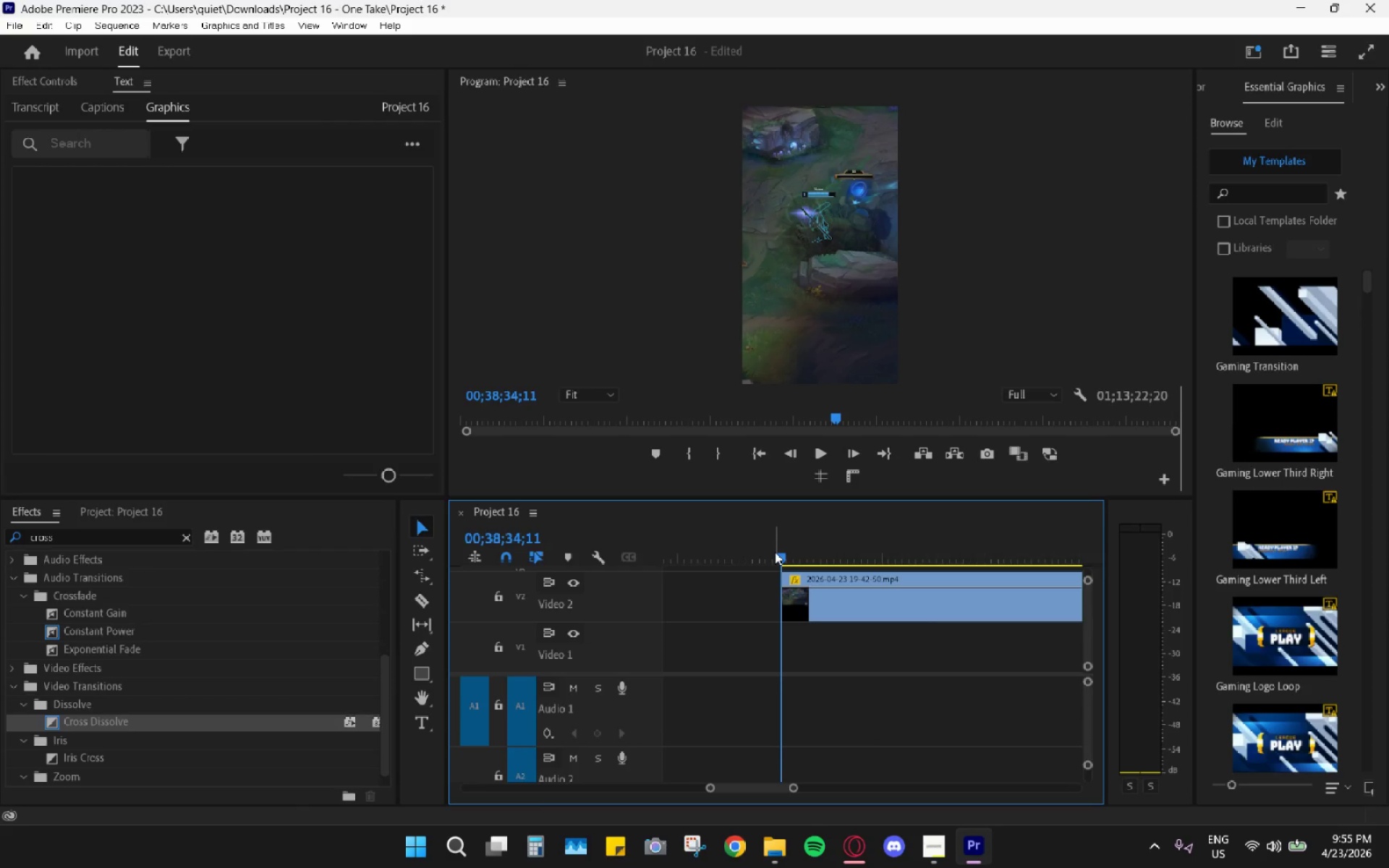 
key(Space)
 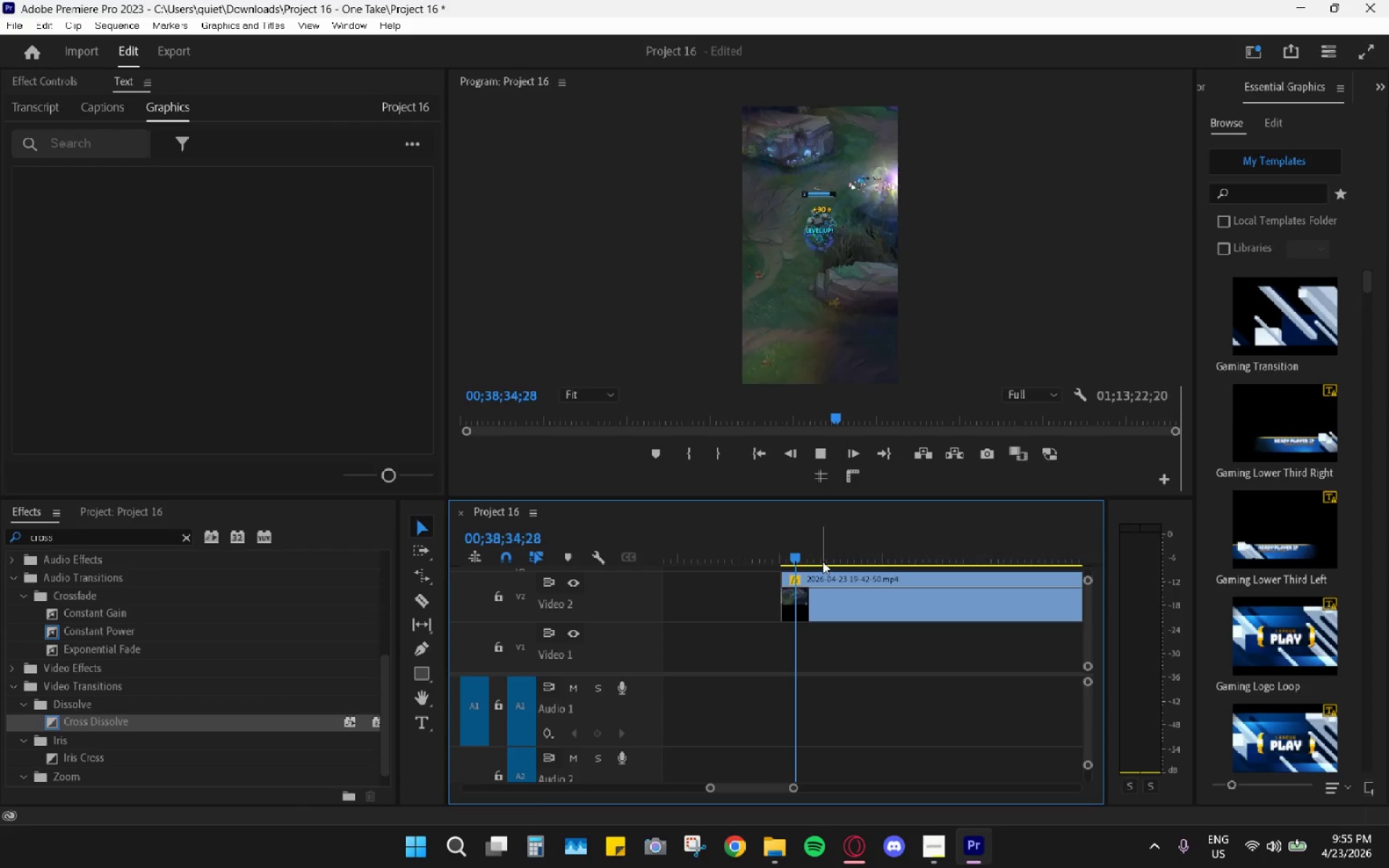 
key(Space)
 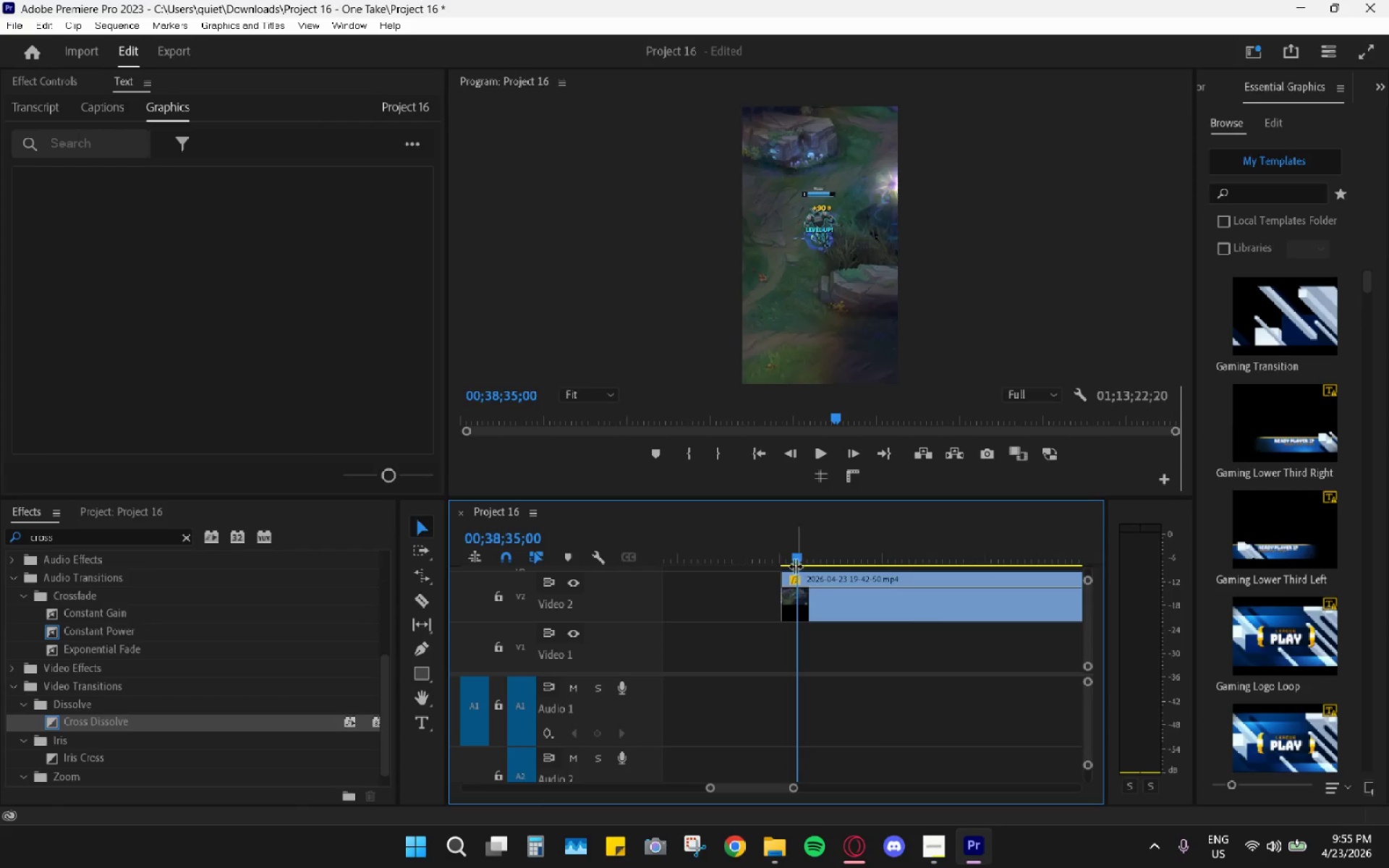 
left_click_drag(start_coordinate=[793, 562], to_coordinate=[778, 556])
 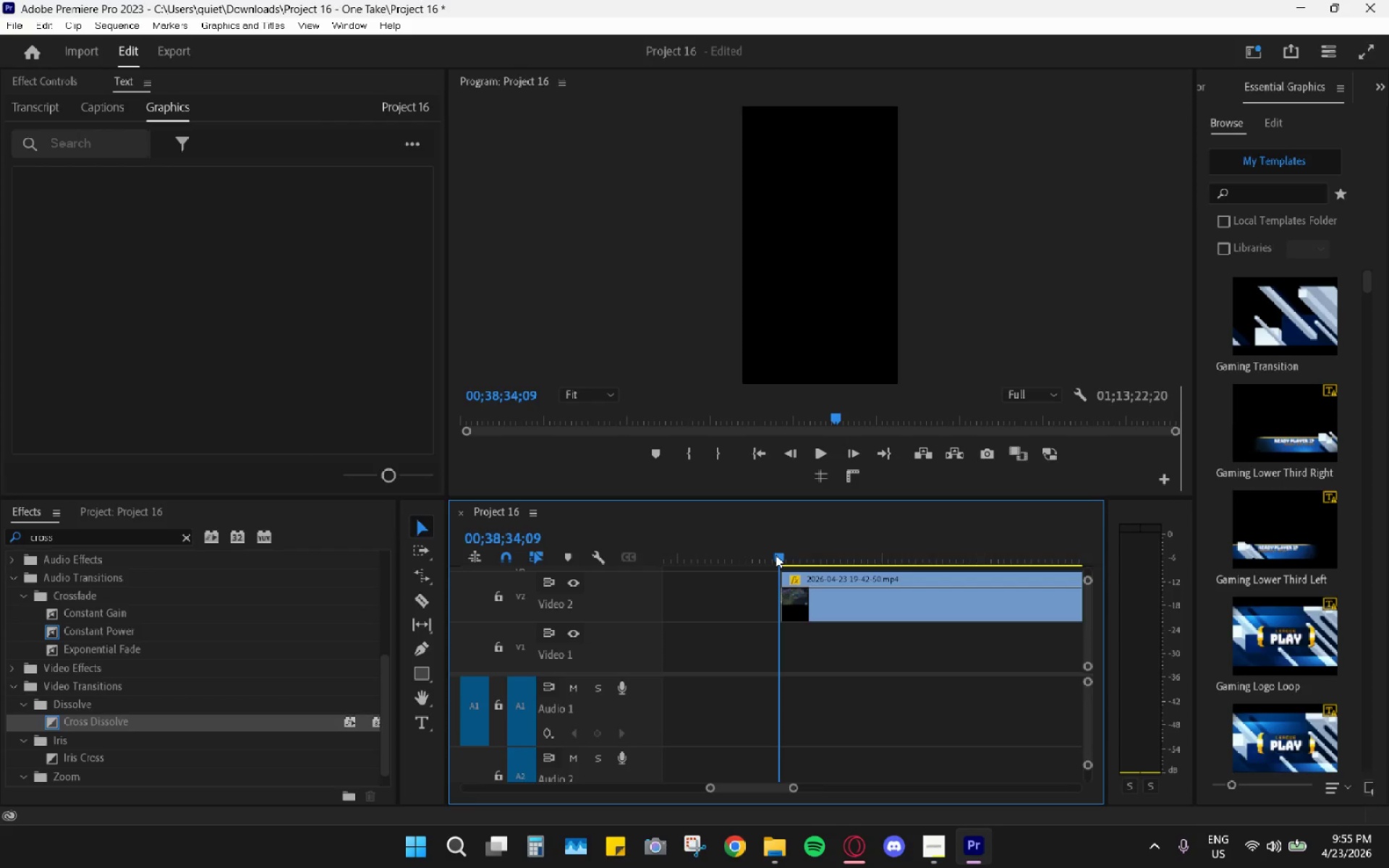 
key(Space)
 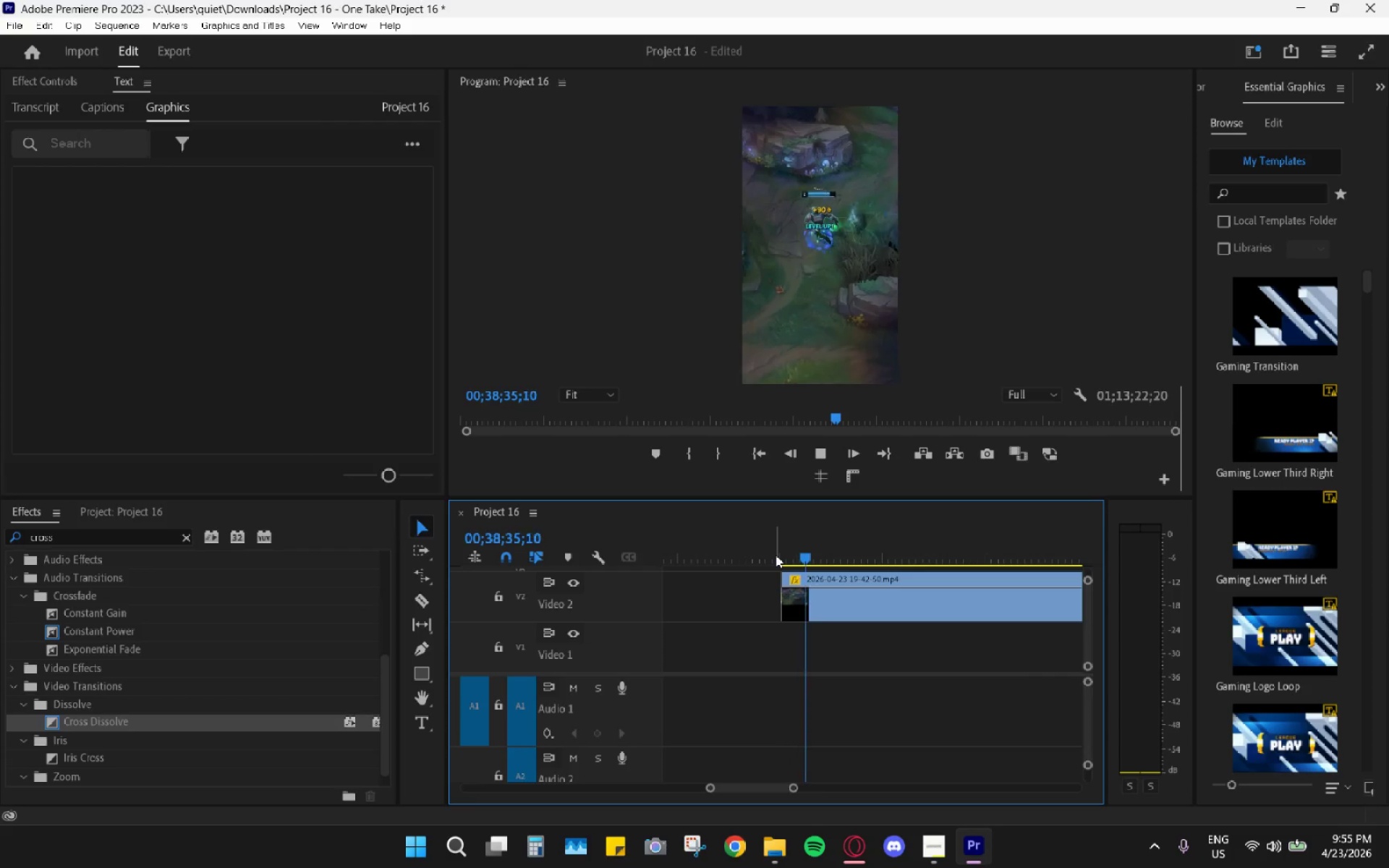 
key(Space)
 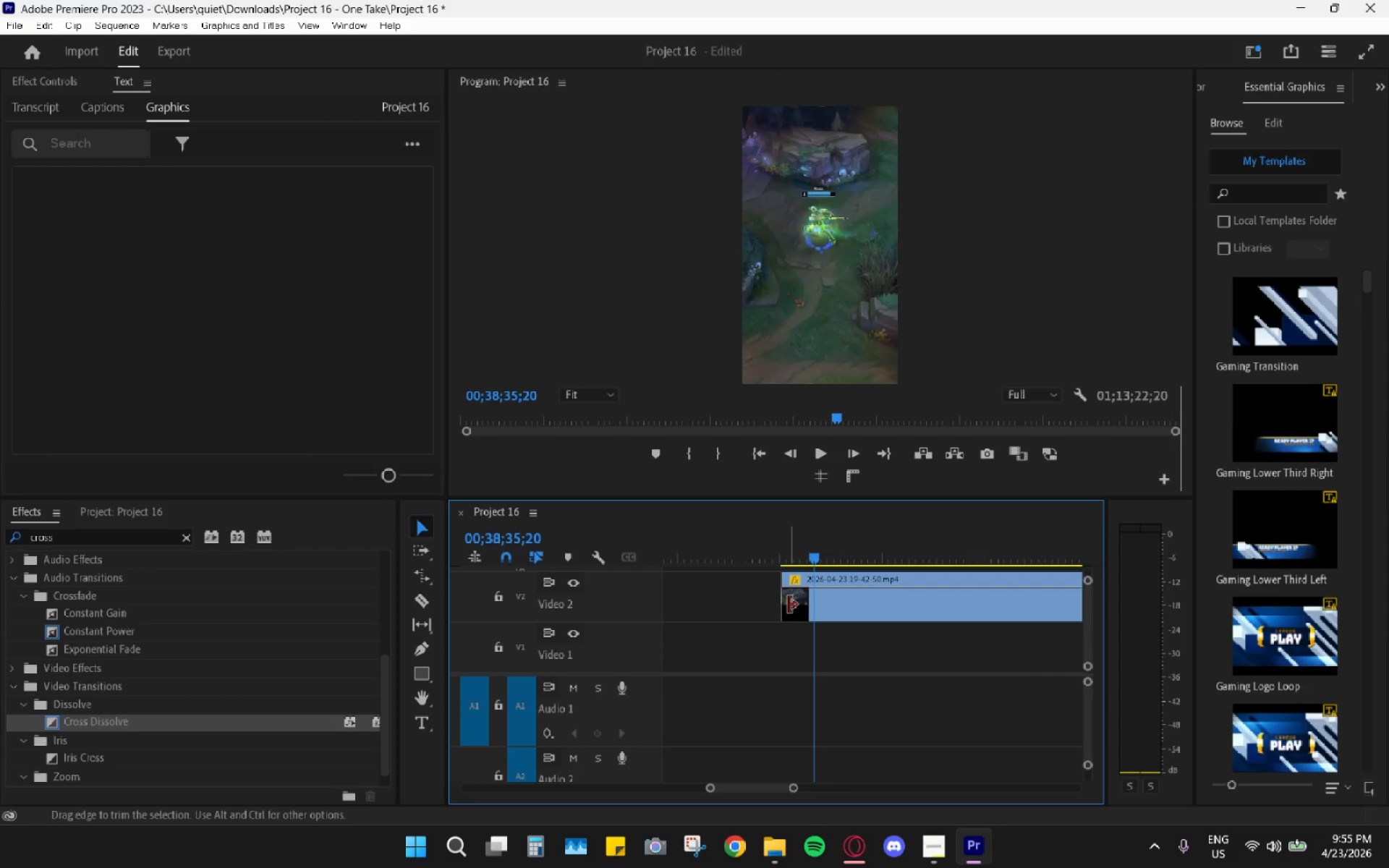 
hold_key(key=AltLeft, duration=0.55)
 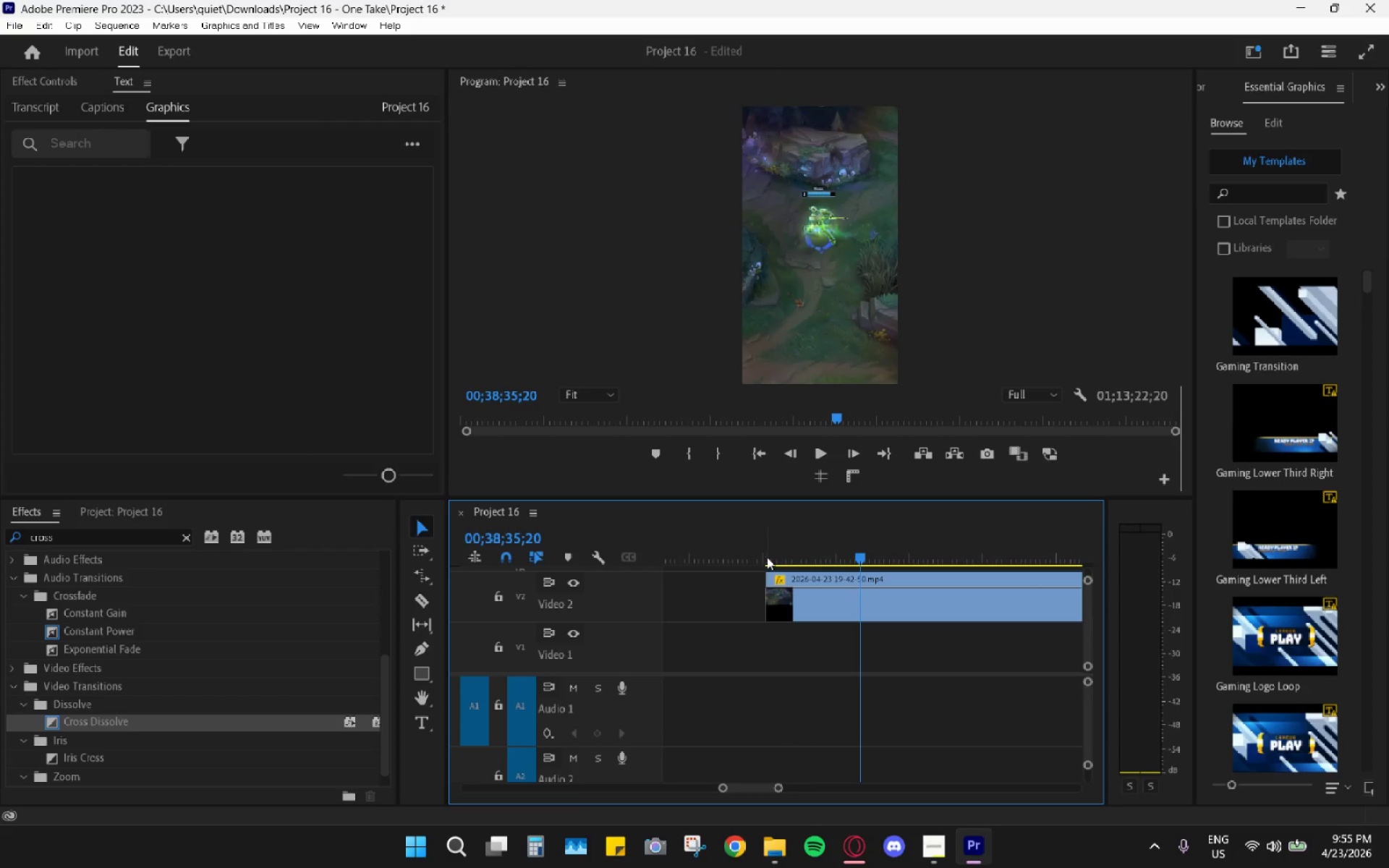 
left_click_drag(start_coordinate=[773, 556], to_coordinate=[767, 557])
 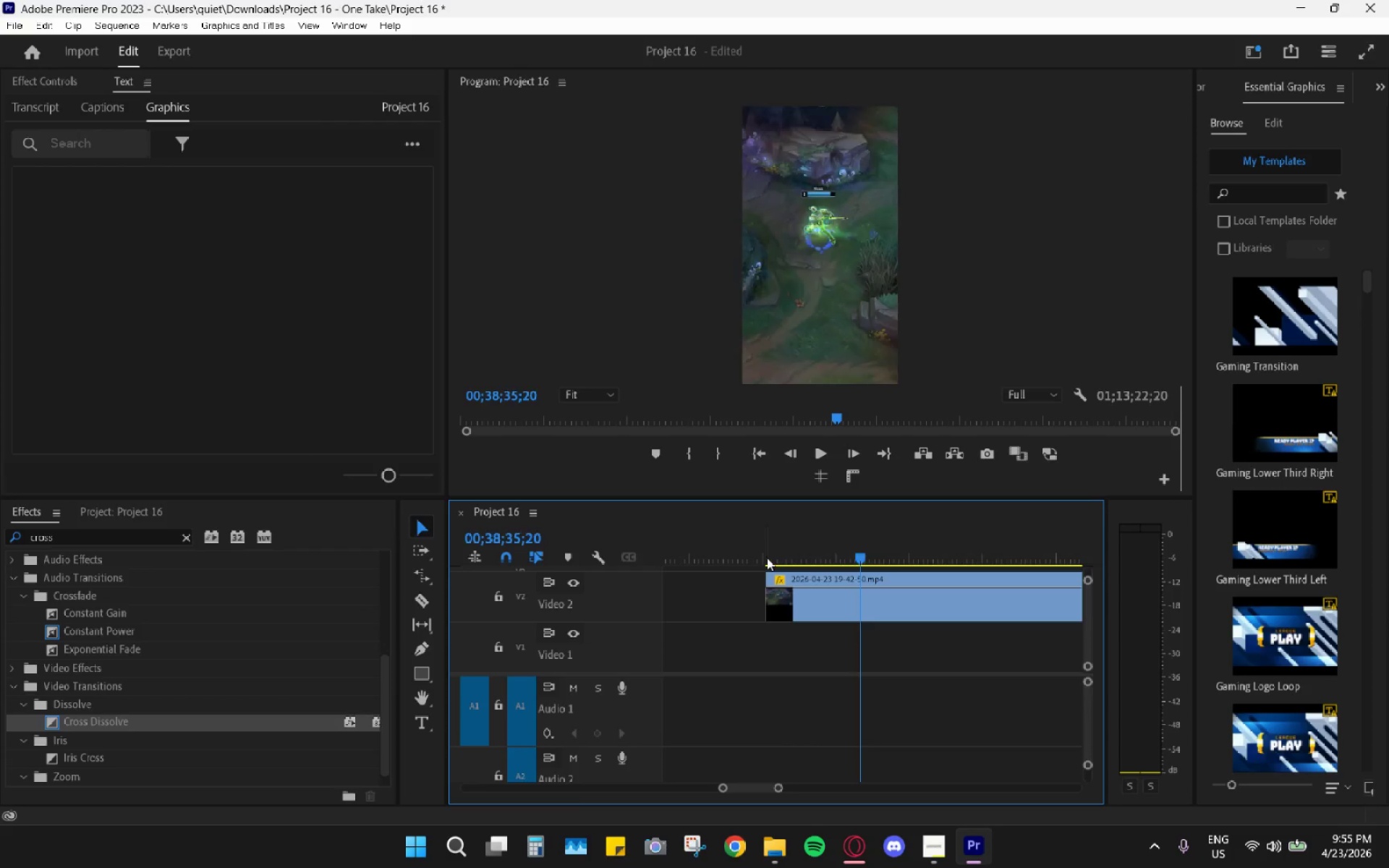 
scroll: coordinate [789, 605], scroll_direction: up, amount: 10.0
 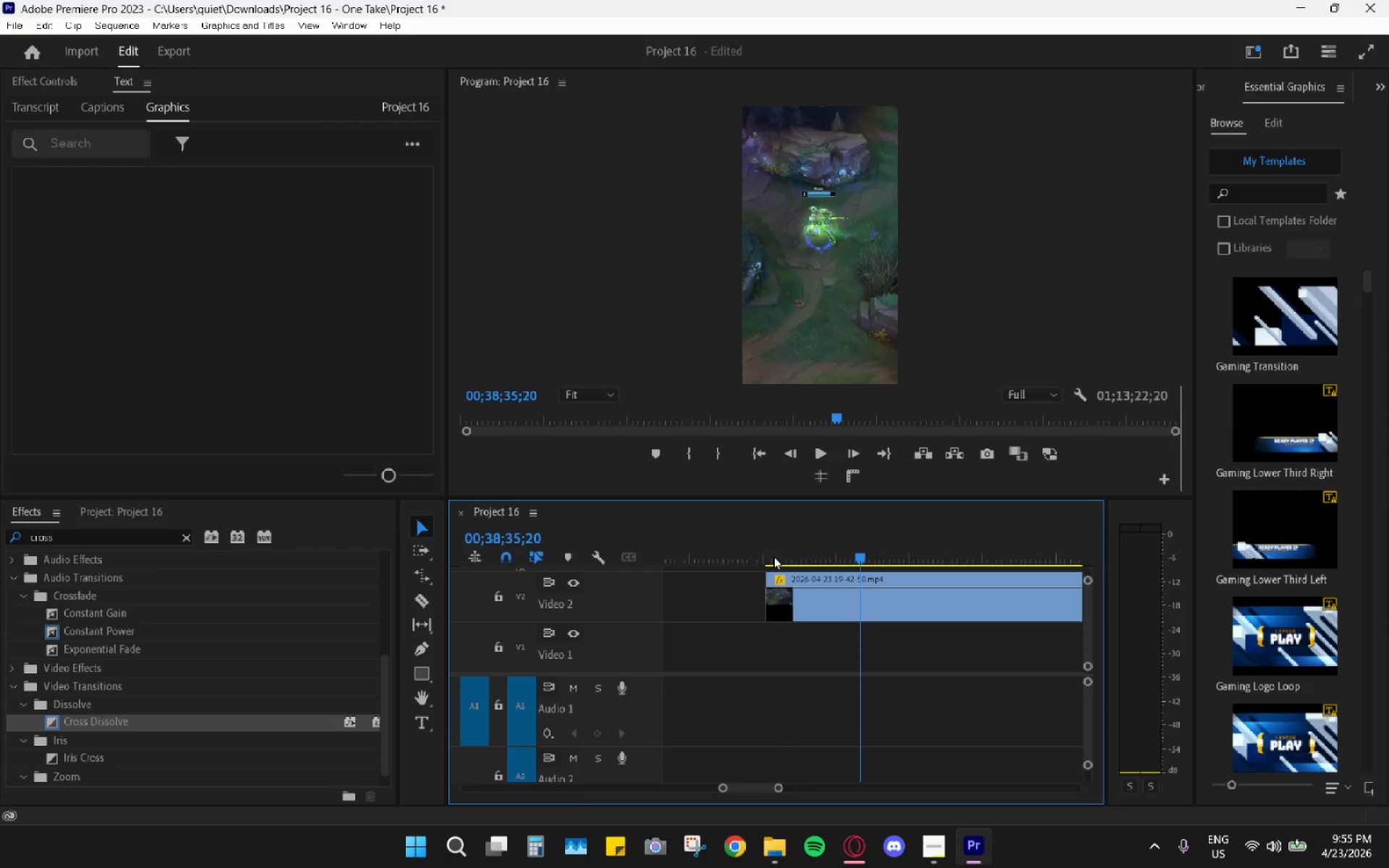 
double_click([767, 558])
 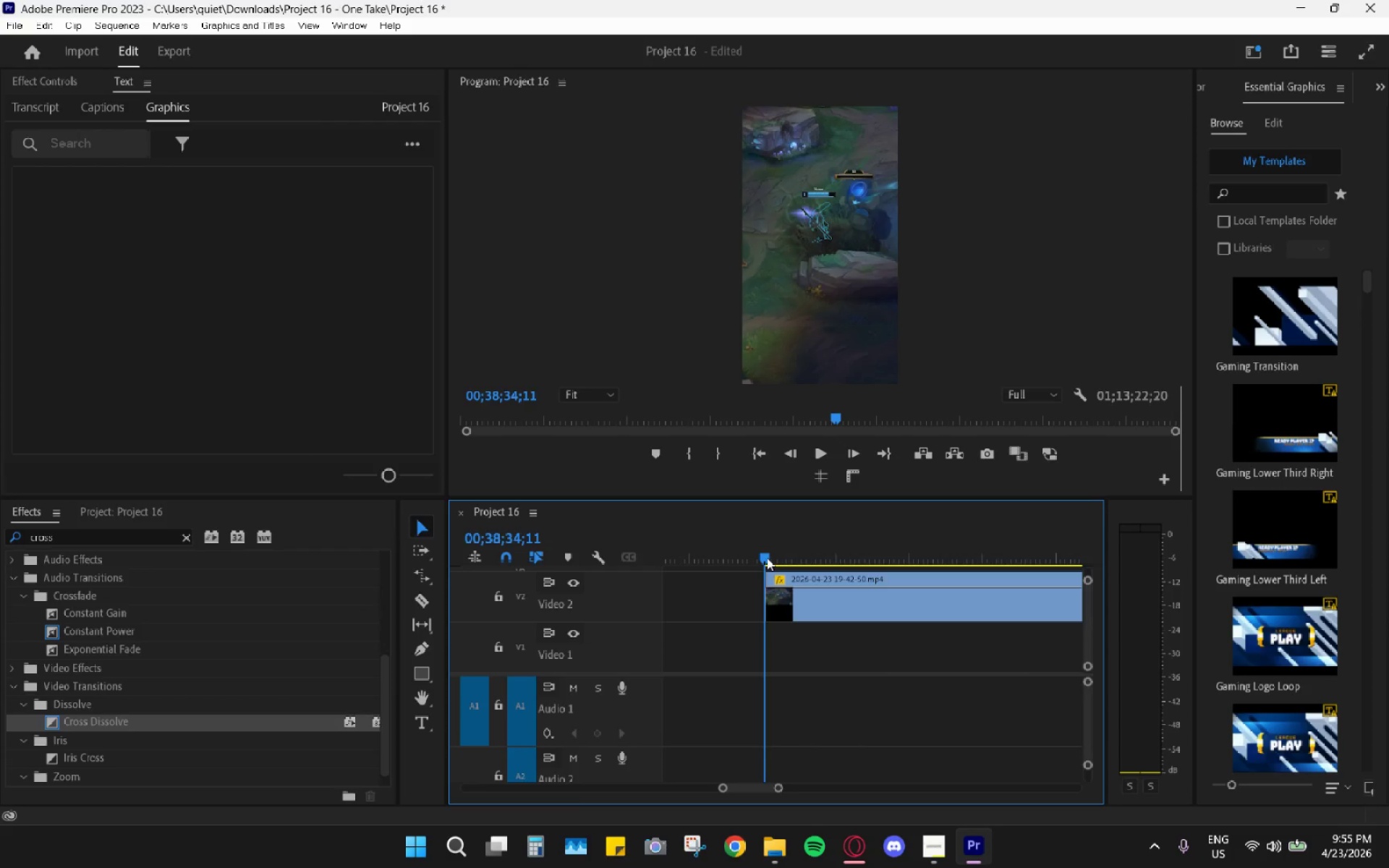 
key(Space)
 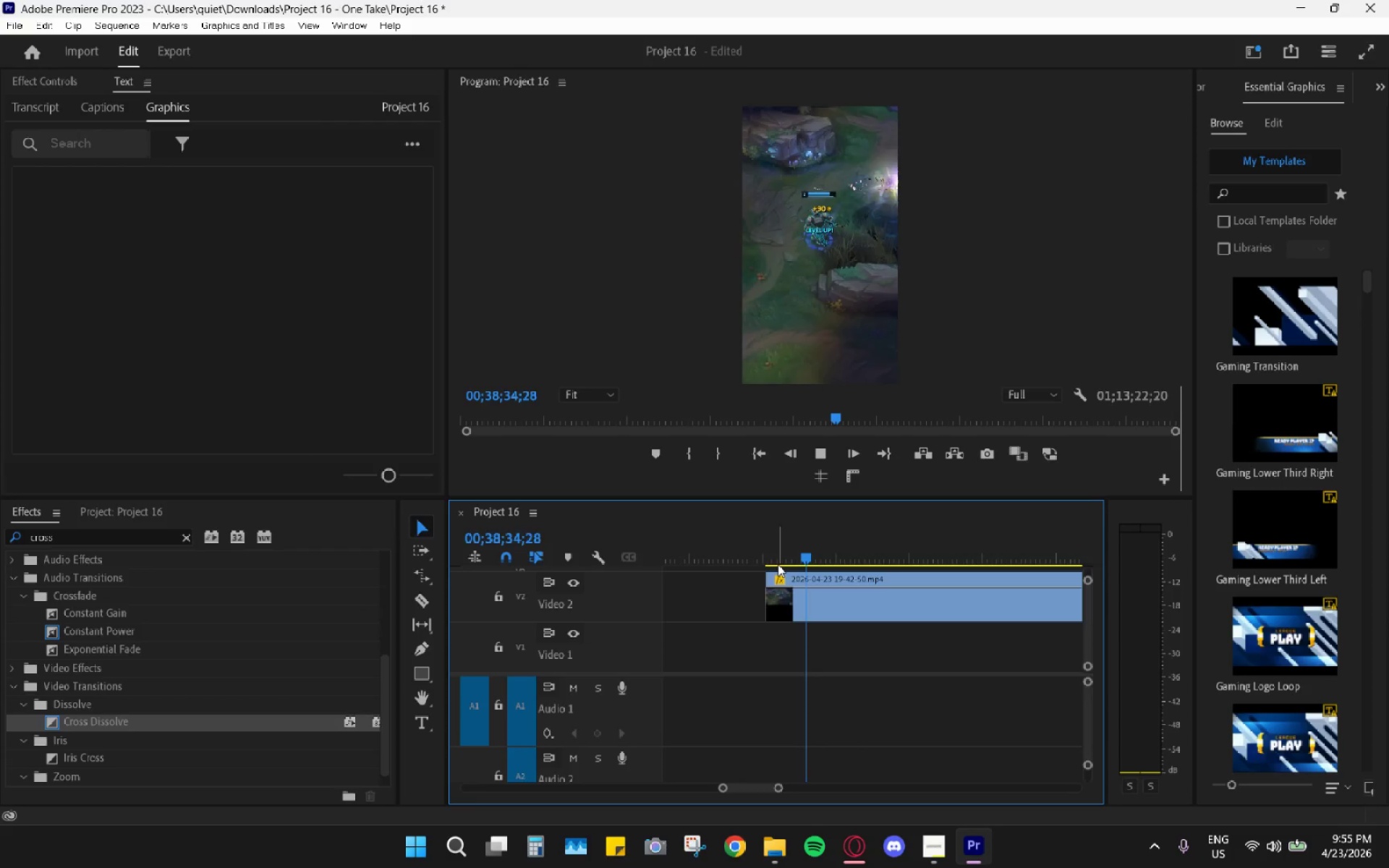 
key(Space)
 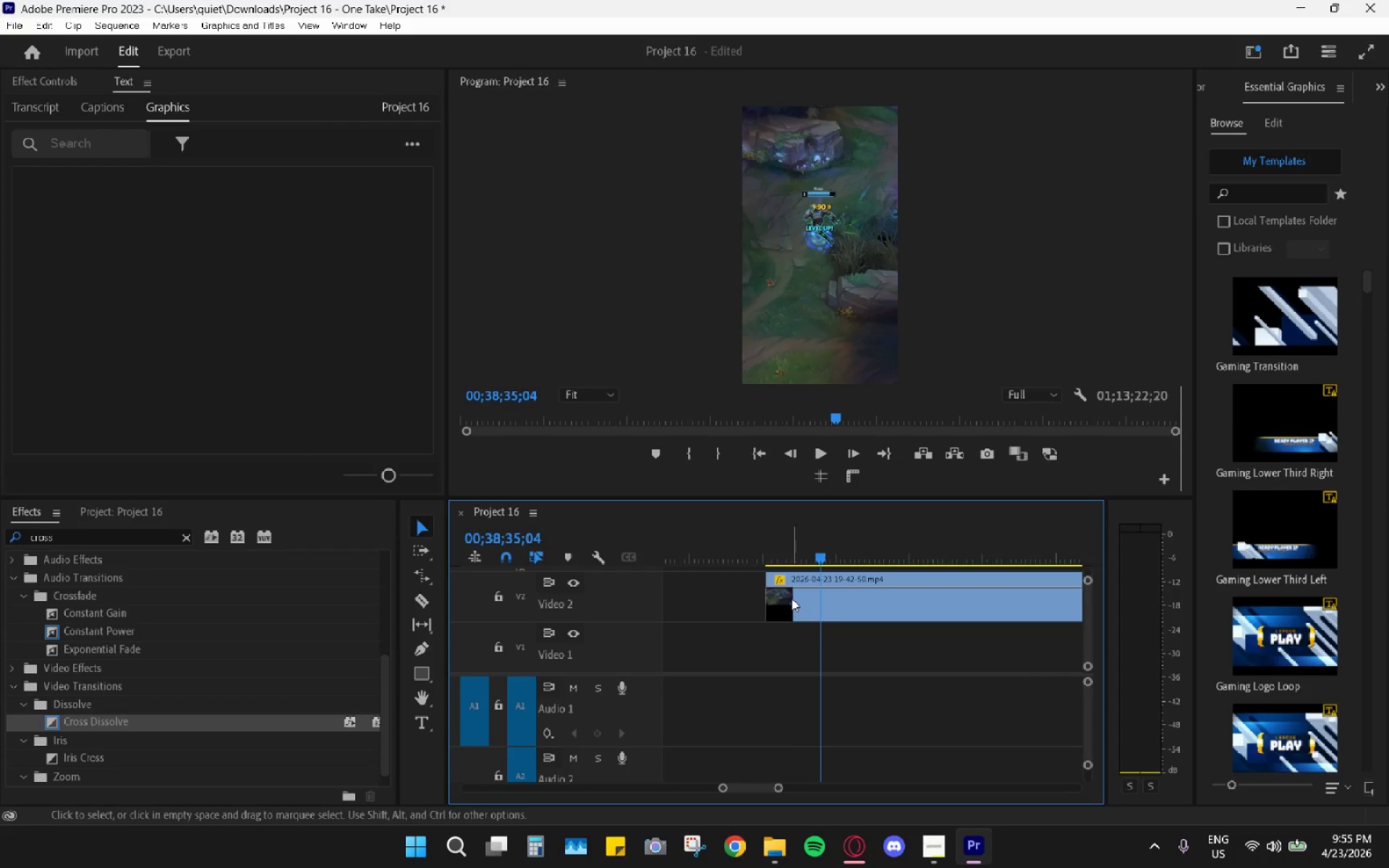 
type(cv  )
 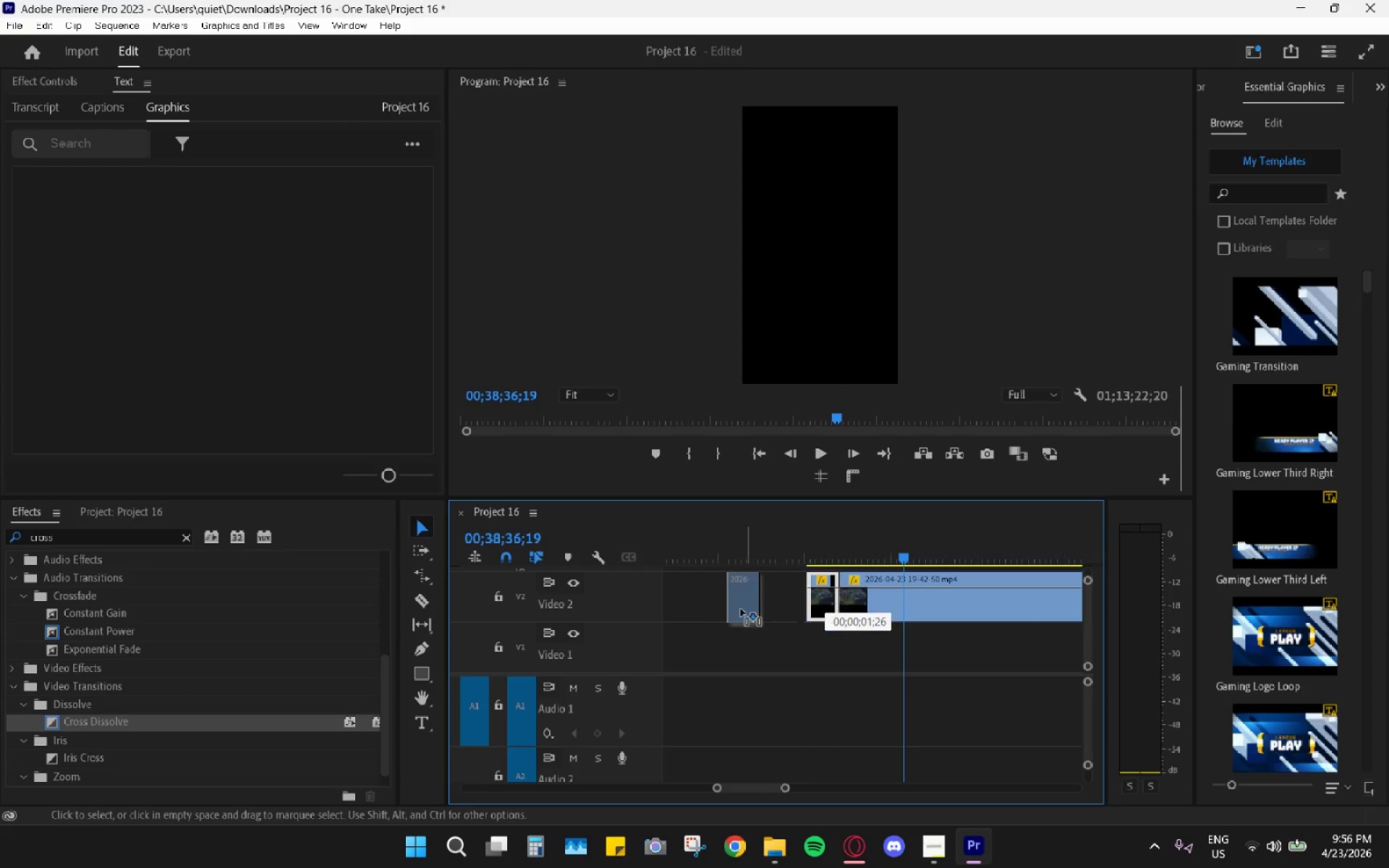 
hold_key(key=AltLeft, duration=0.38)
scroll: coordinate [865, 596], scroll_direction: down, amount: 5.0
 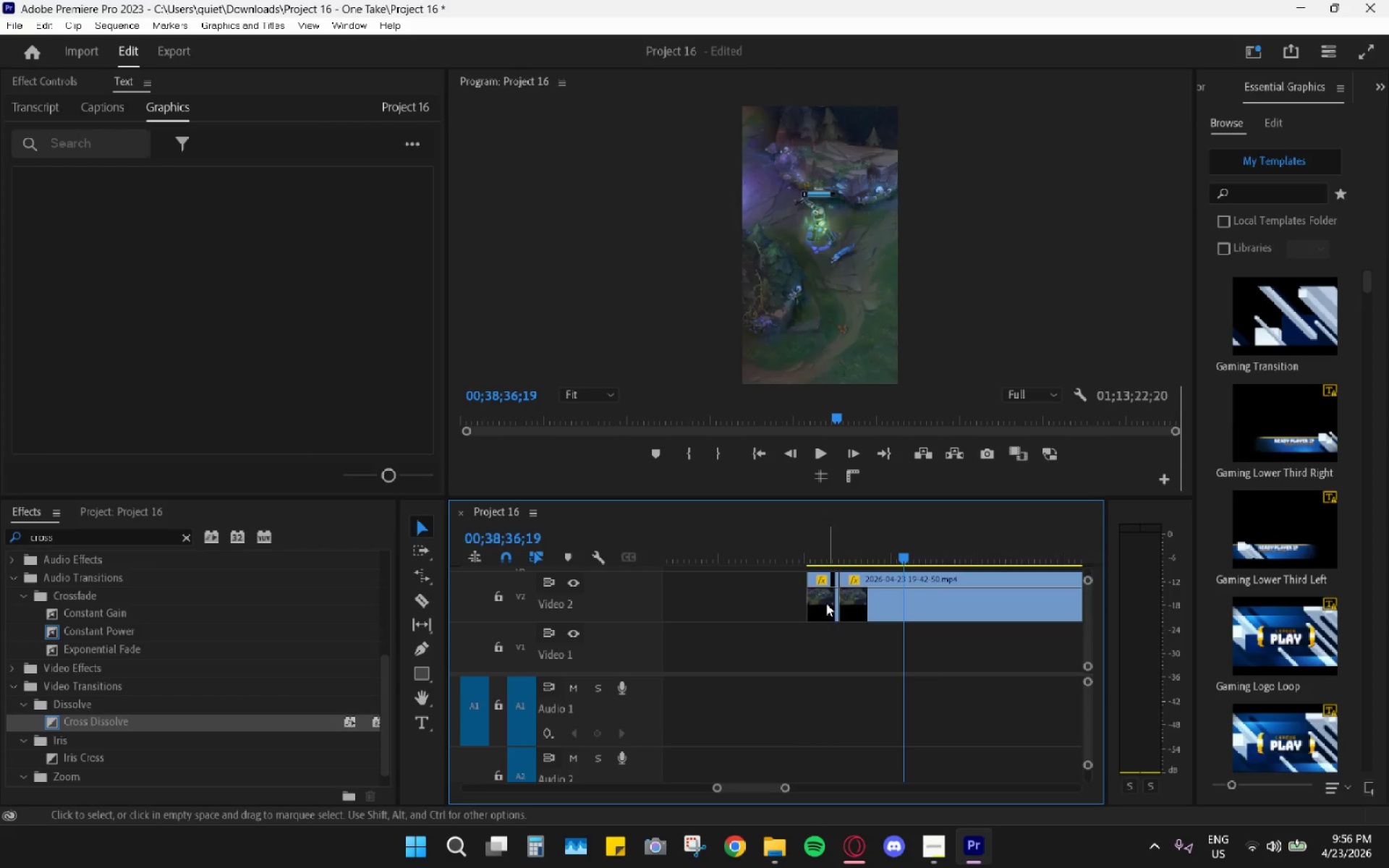 
left_click_drag(start_coordinate=[825, 604], to_coordinate=[737, 609])
 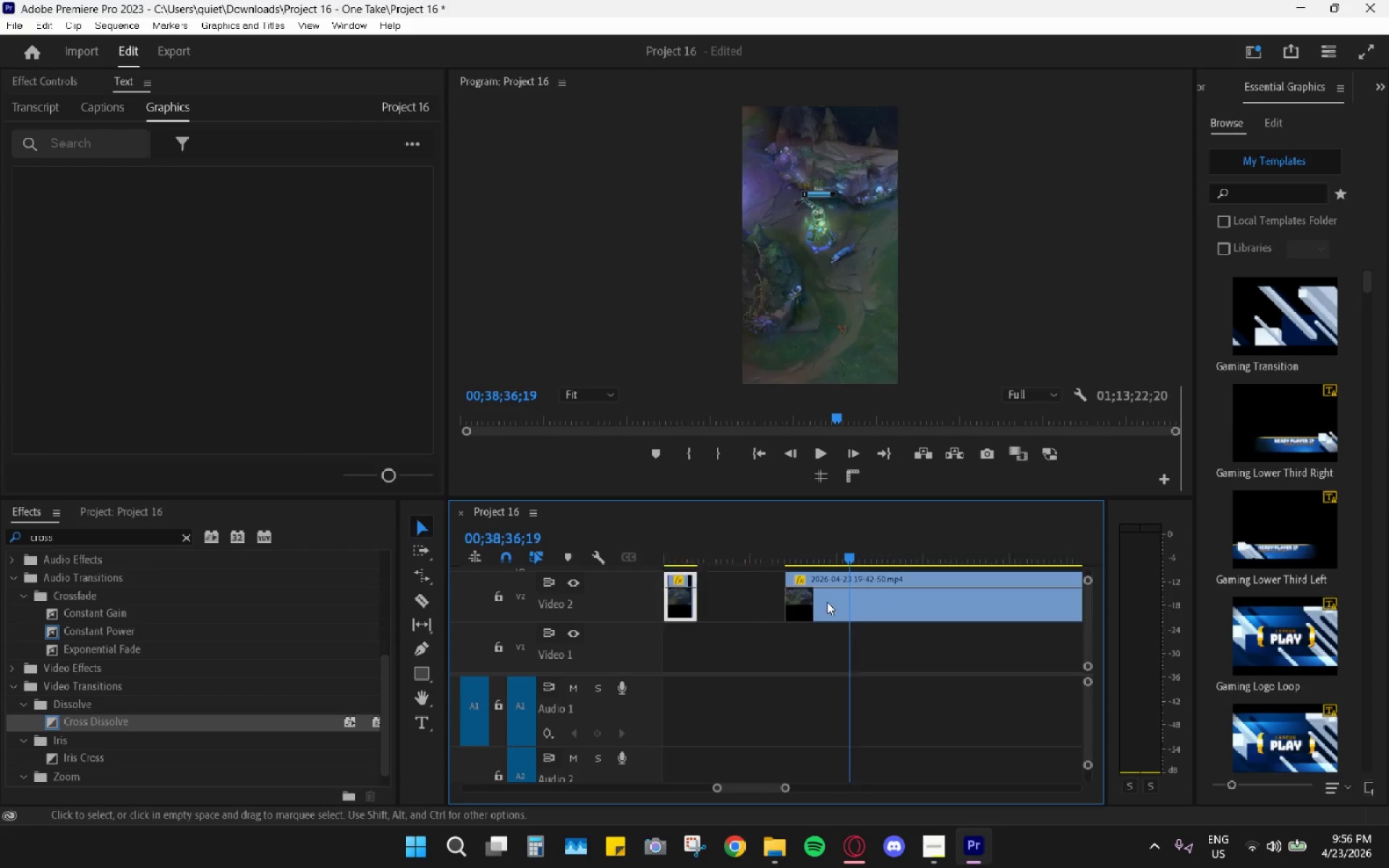 
hold_key(key=AltLeft, duration=0.58)
scroll: coordinate [799, 572], scroll_direction: down, amount: 13.0
 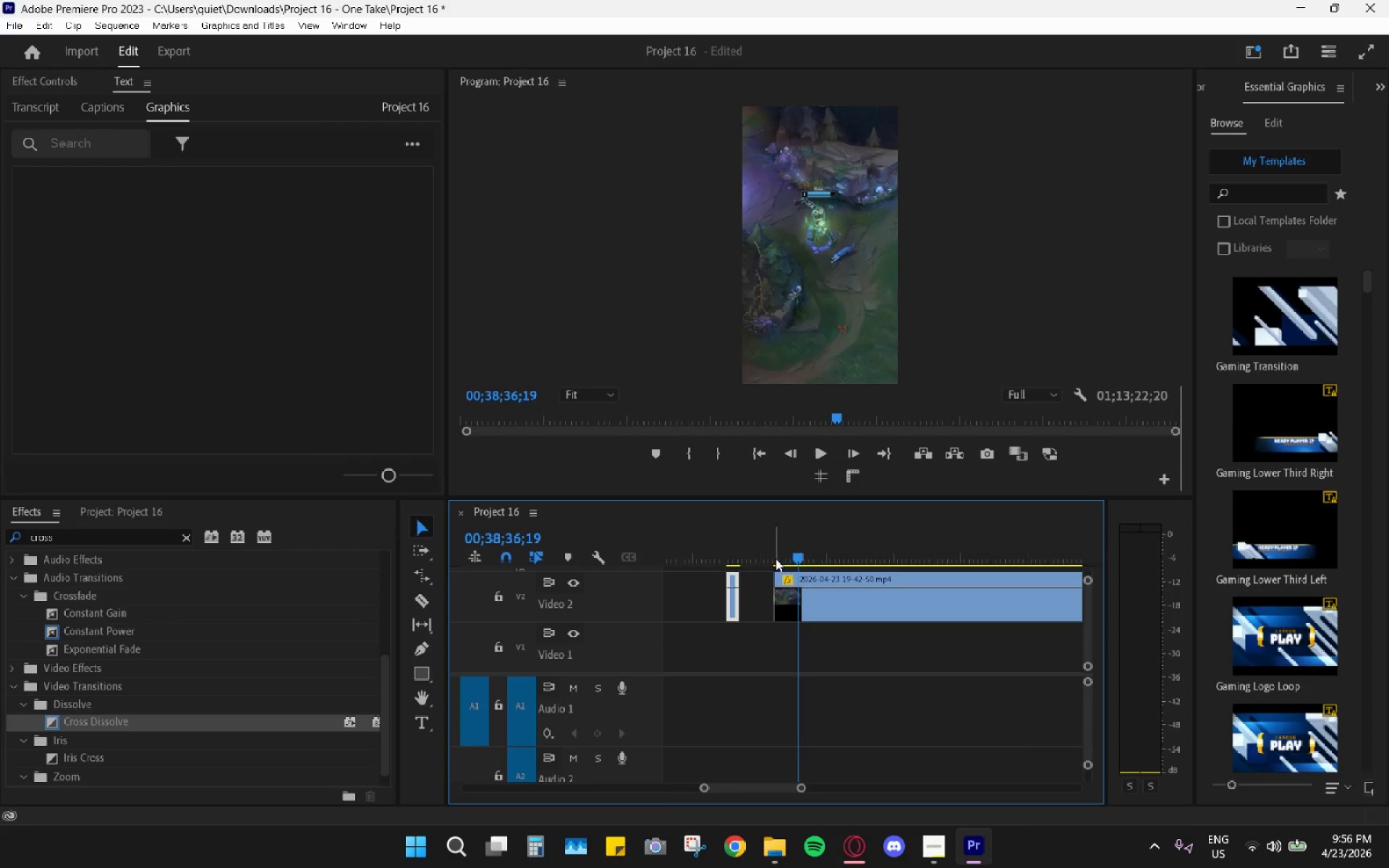 
left_click_drag(start_coordinate=[805, 554], to_coordinate=[906, 570])
 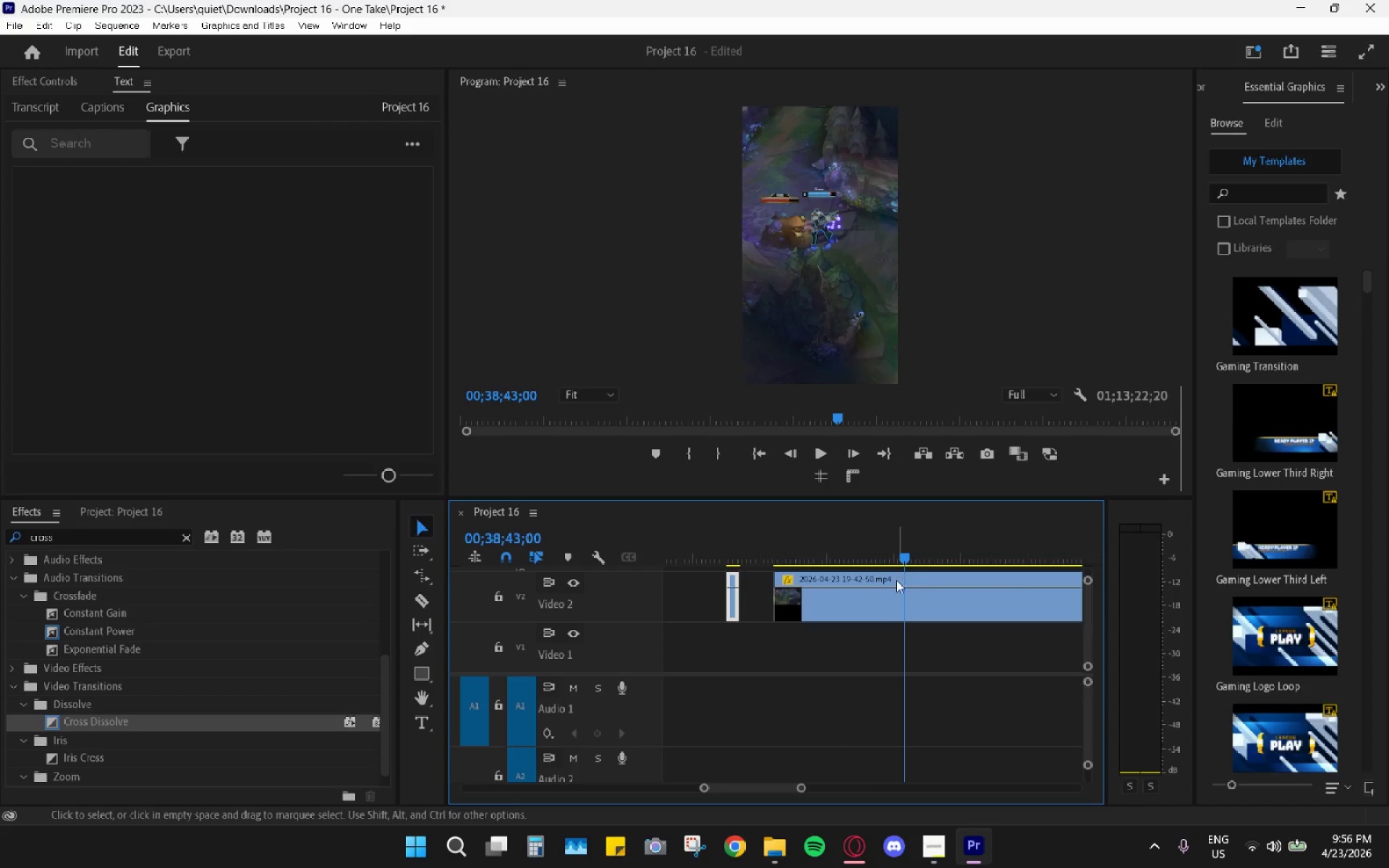 
hold_key(key=AltLeft, duration=0.53)
scroll: coordinate [888, 601], scroll_direction: down, amount: 9.0
 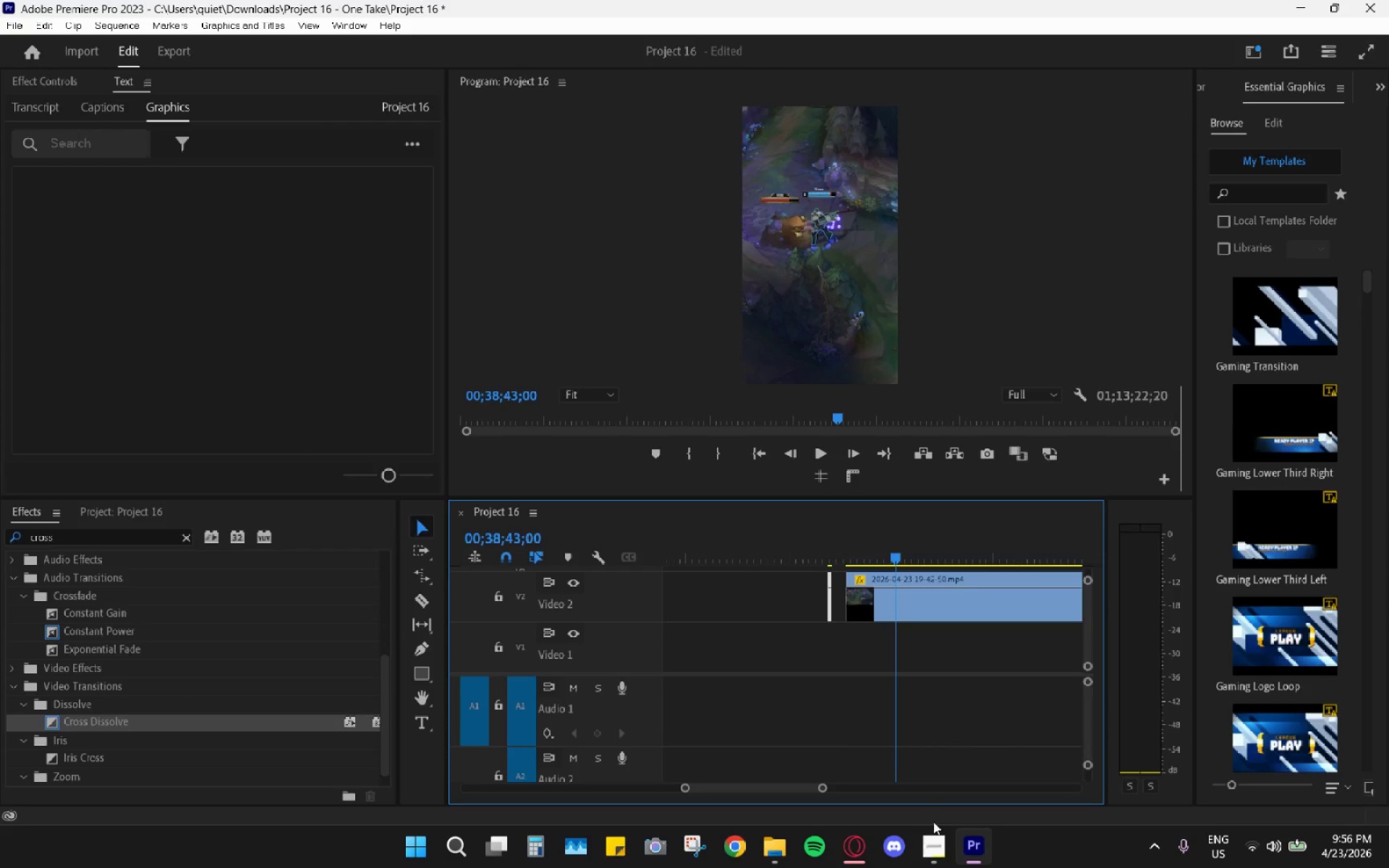 
left_click([939, 842])